 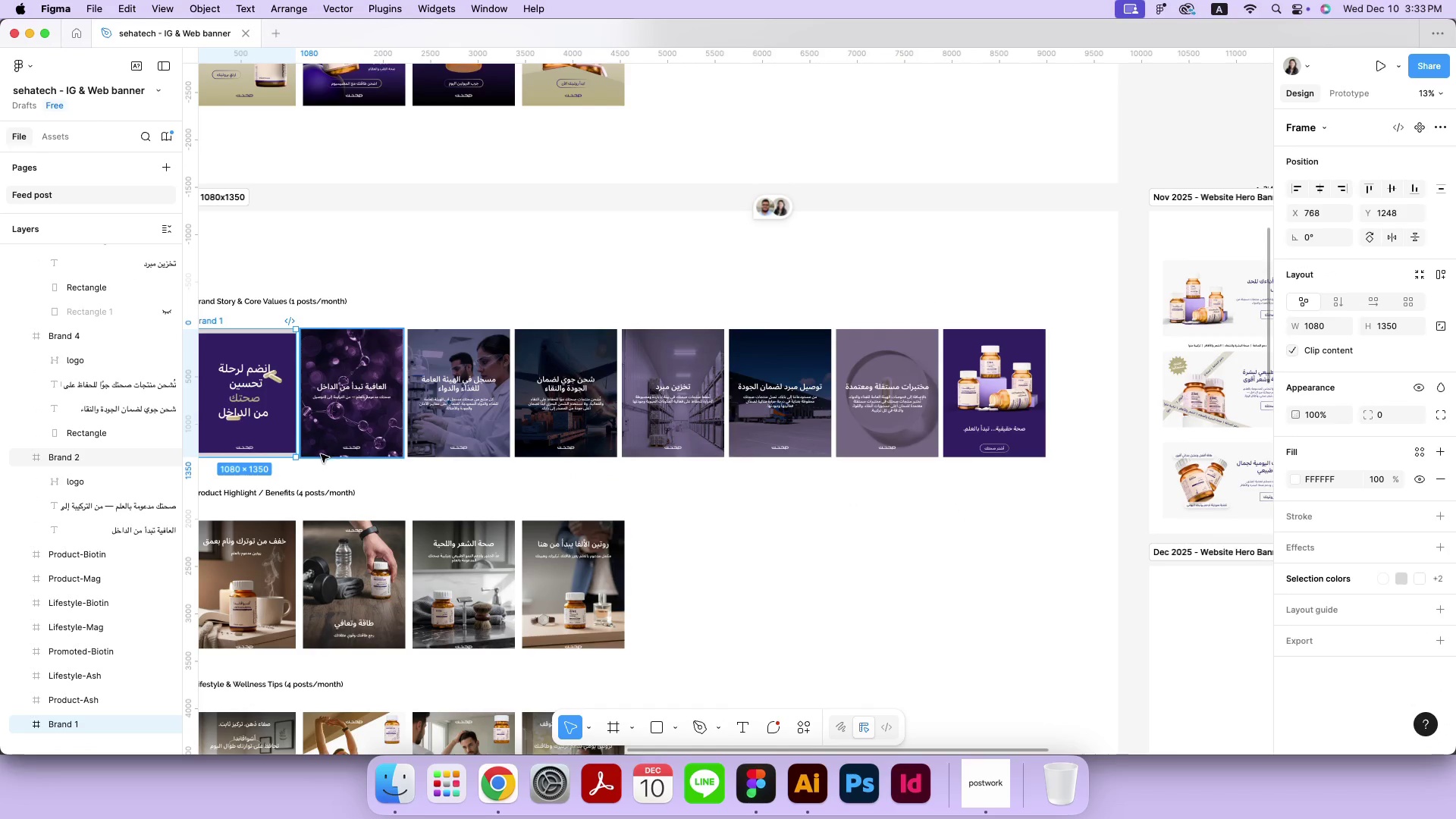 
double_click([284, 455])
 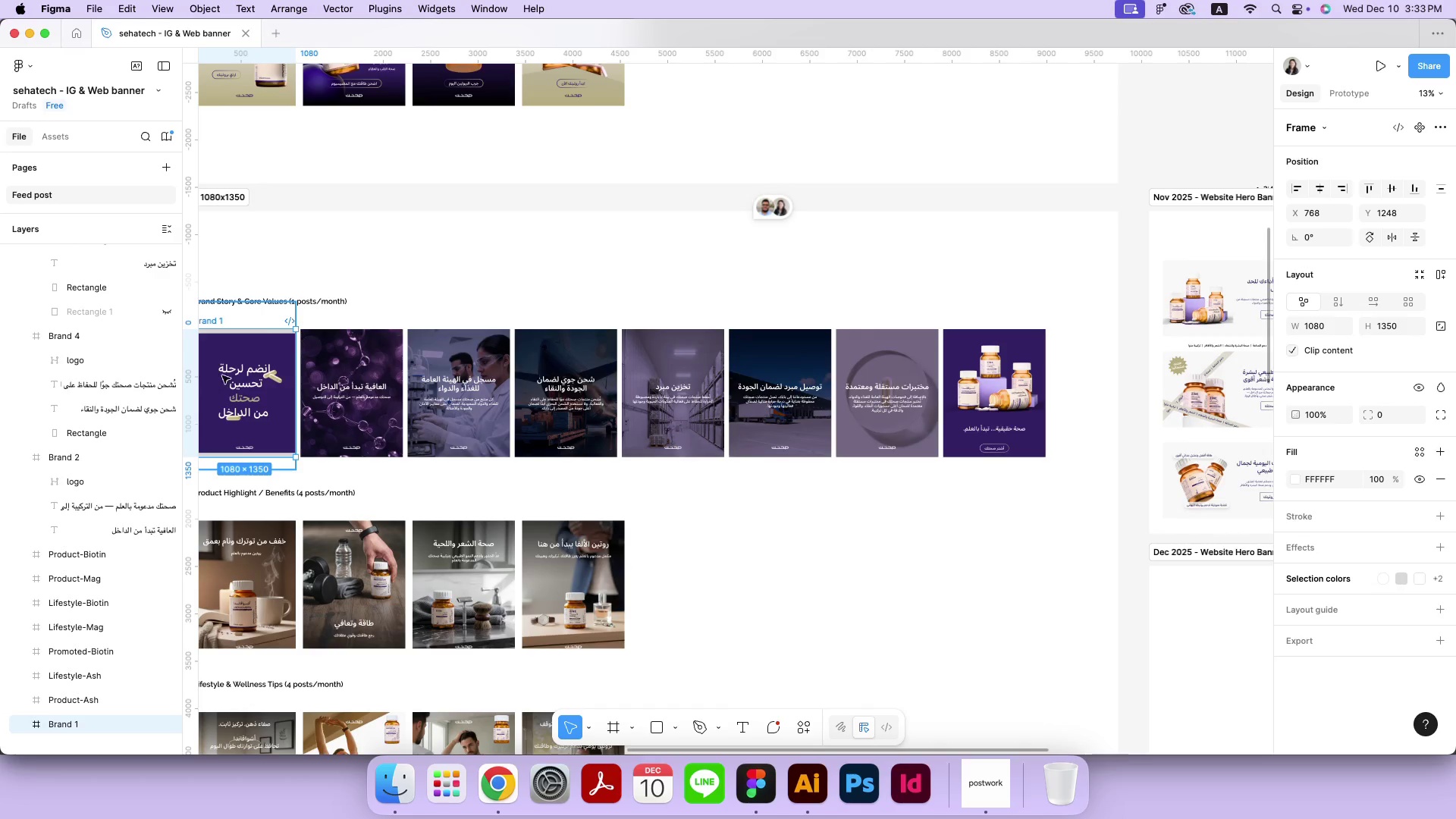 
double_click([268, 334])
 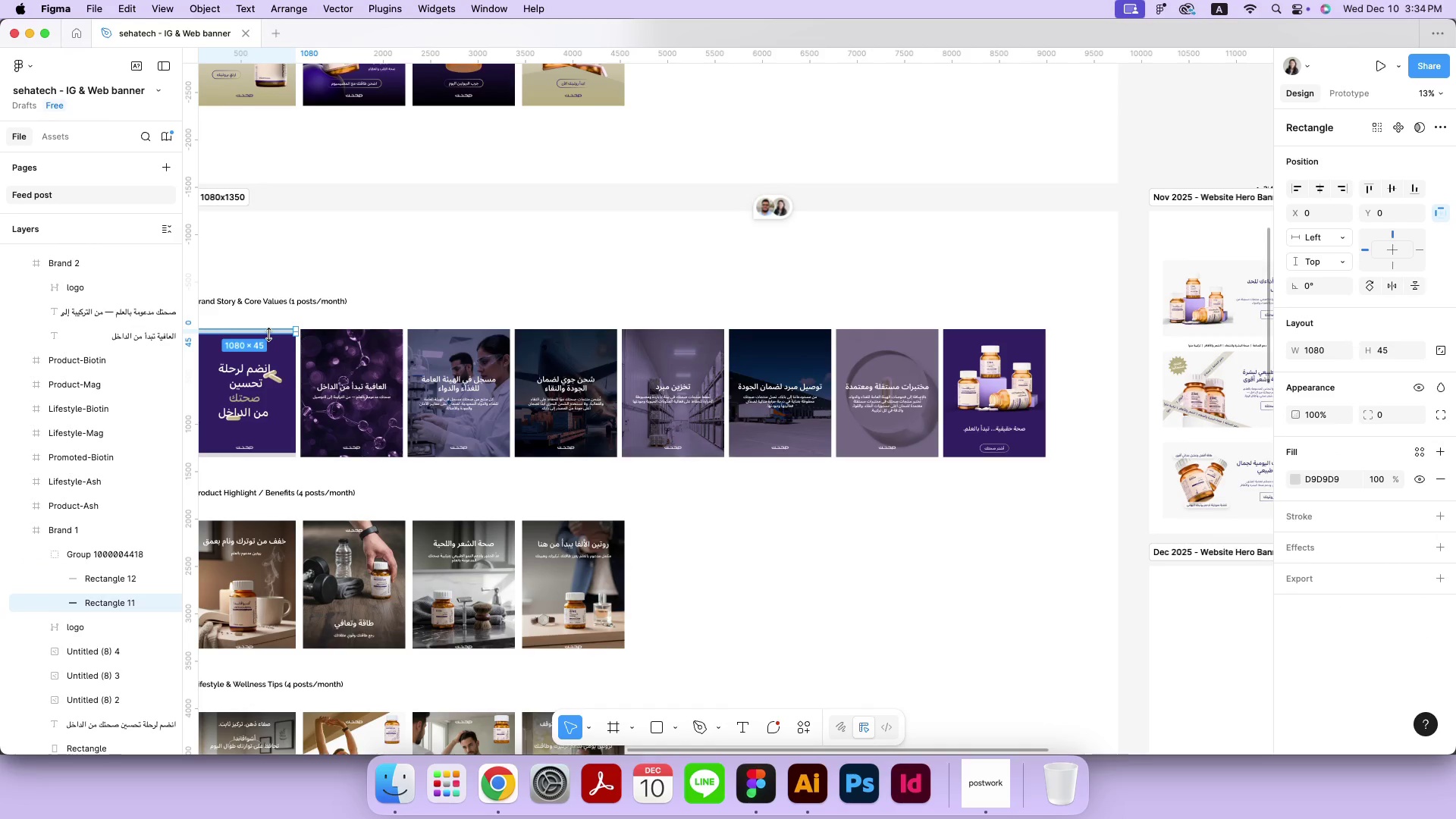 
left_click([133, 561])
 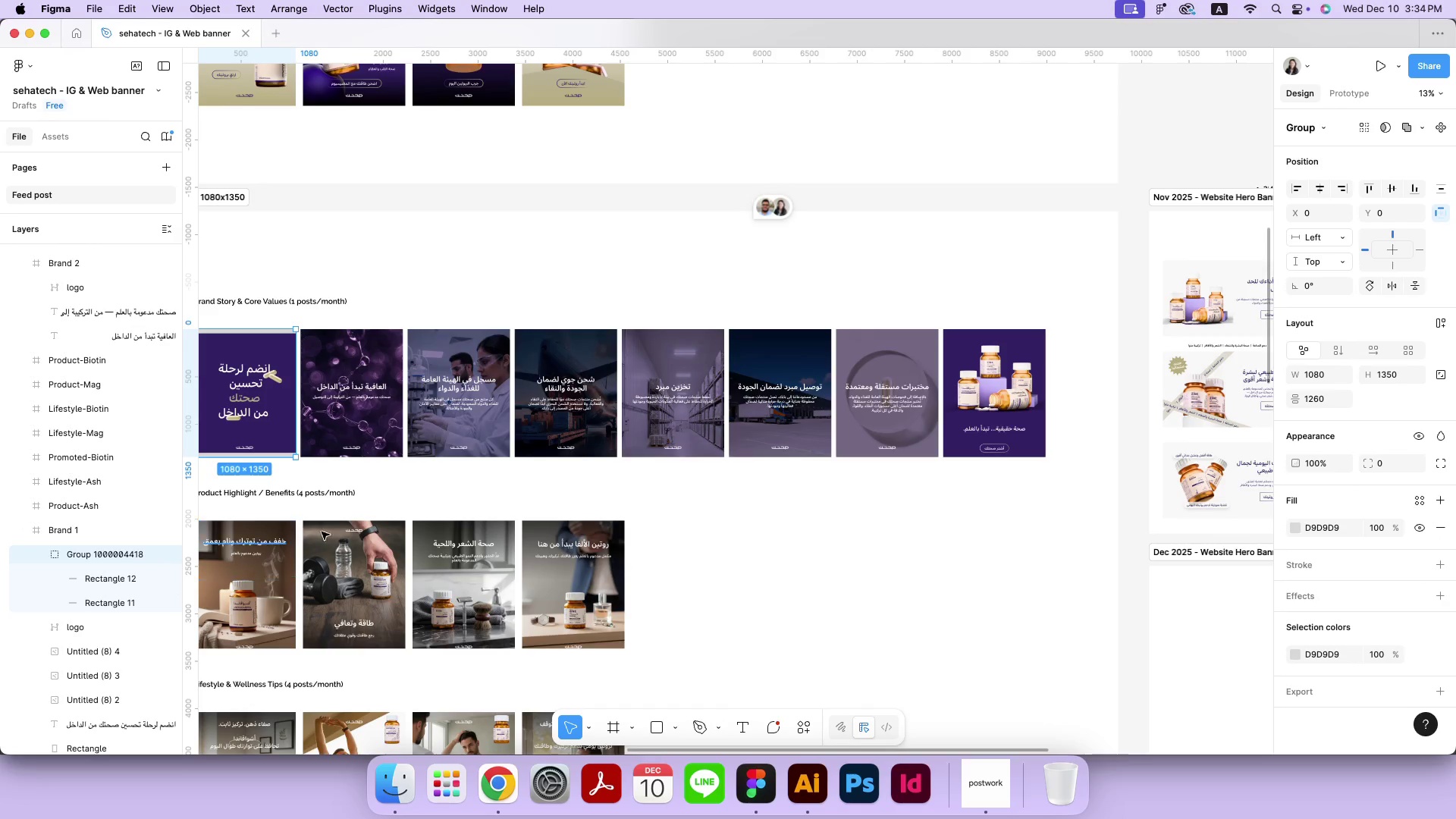 
key(Meta+X)
 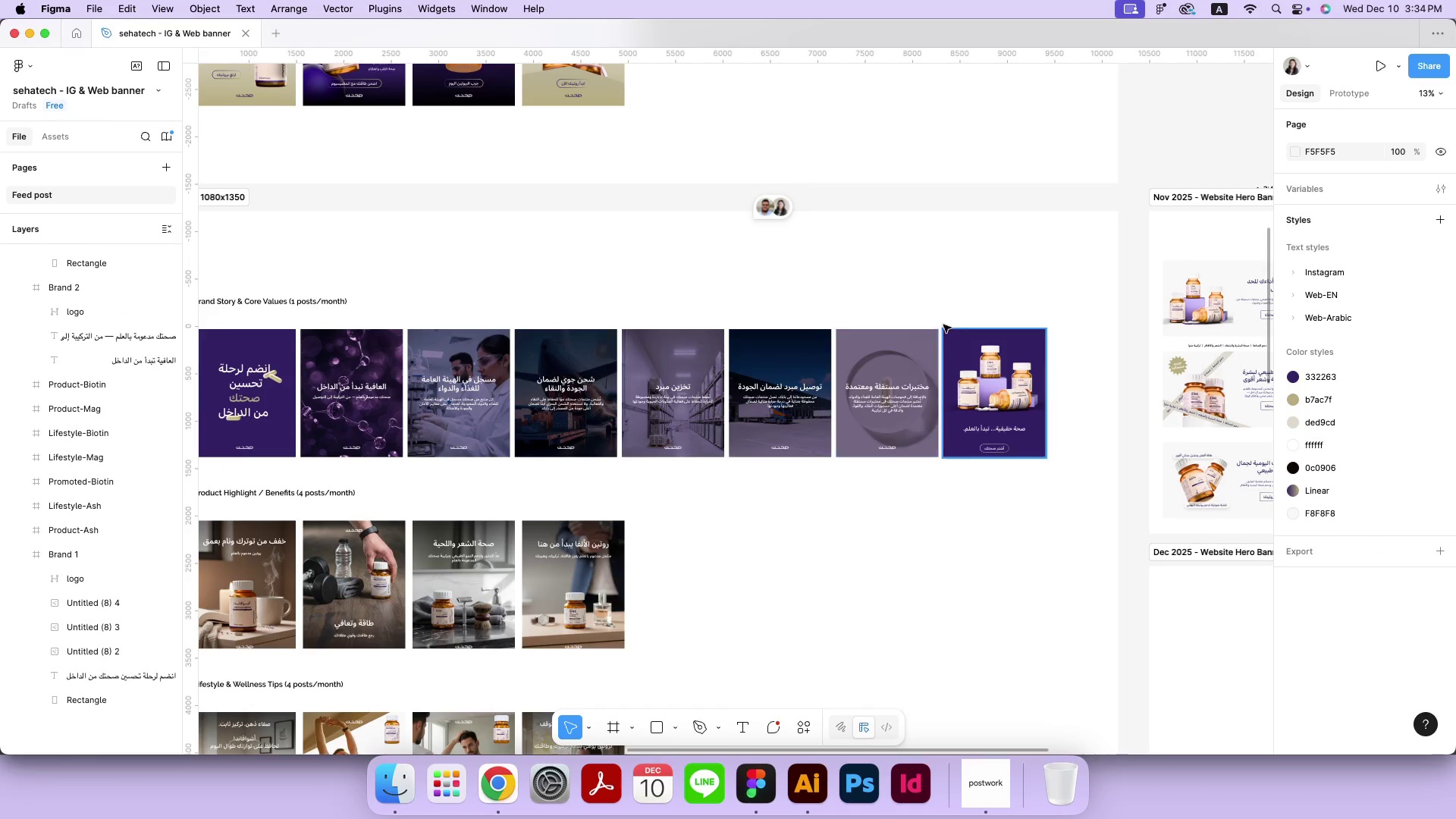 
left_click([948, 322])
 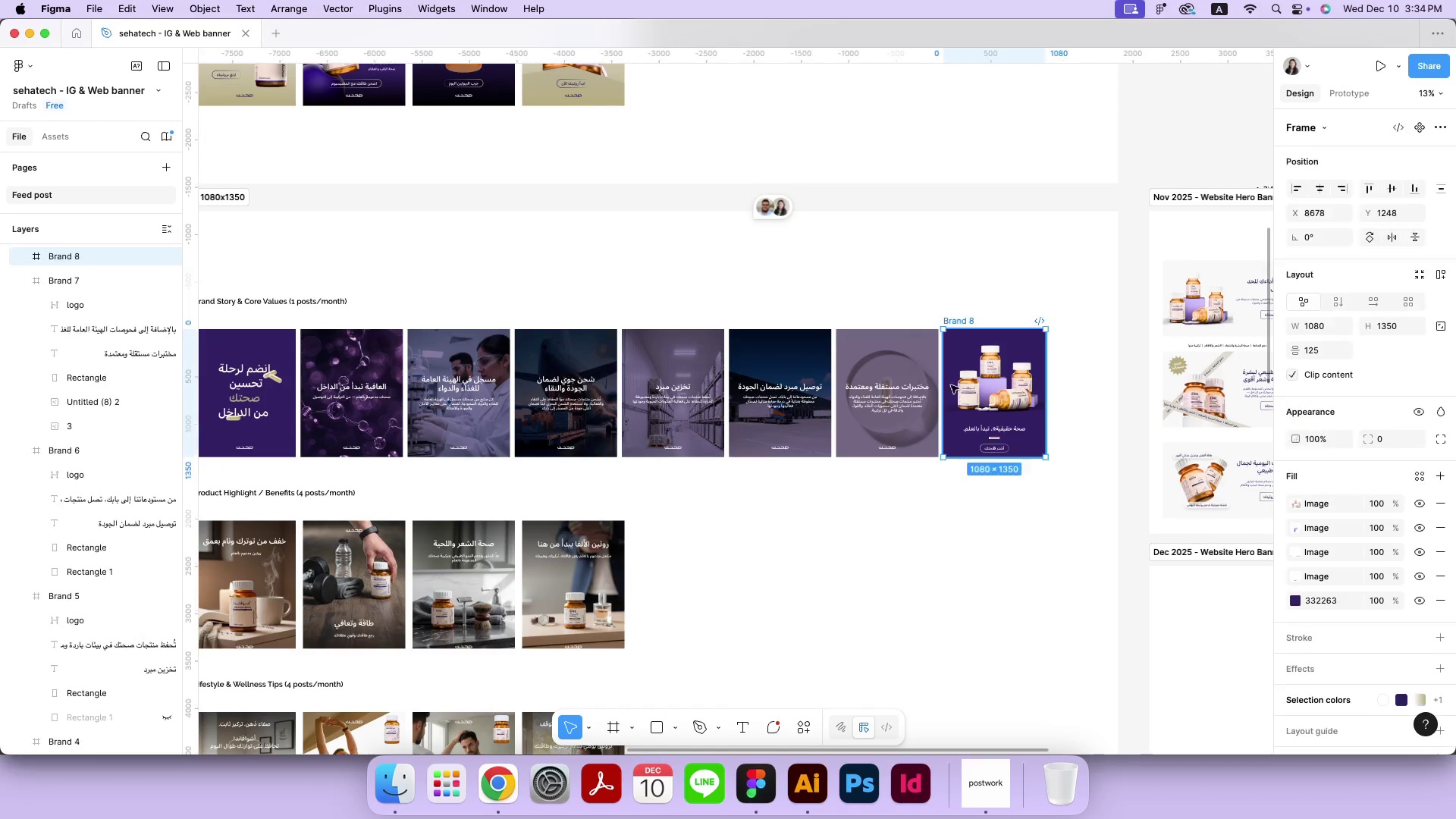 
key(Meta+CommandLeft)
 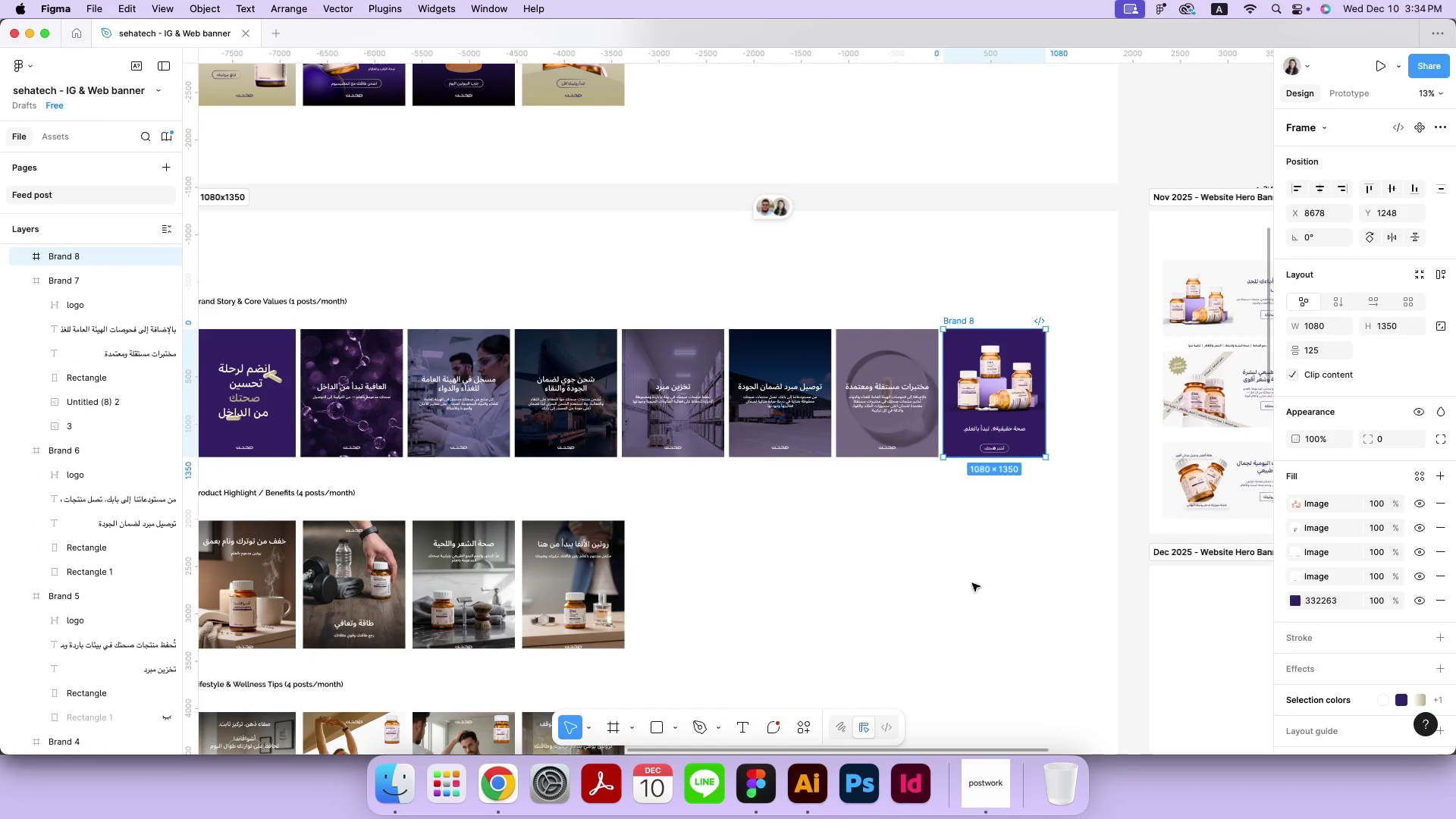 
key(Meta+V)
 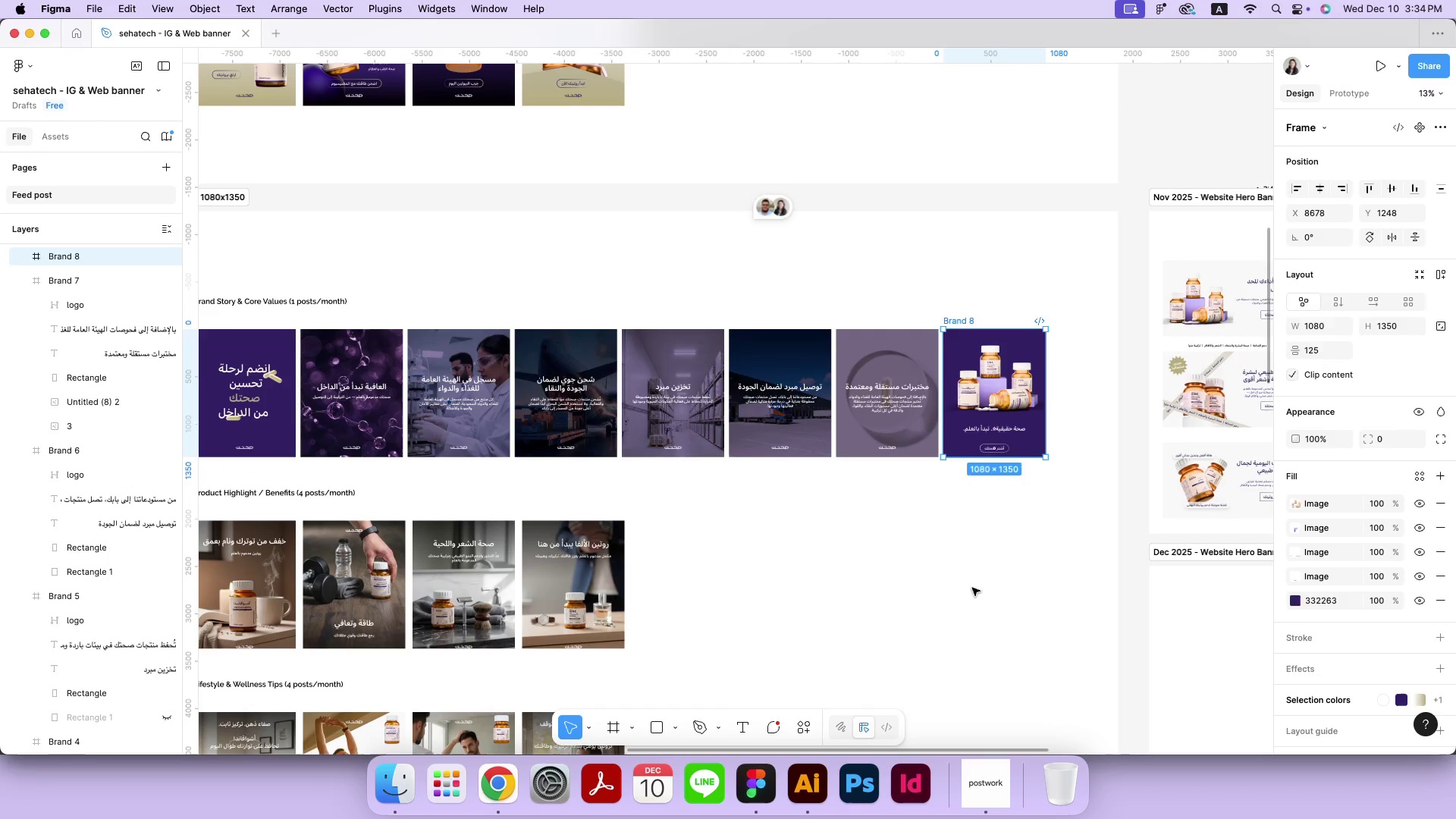 
left_click([972, 588])
 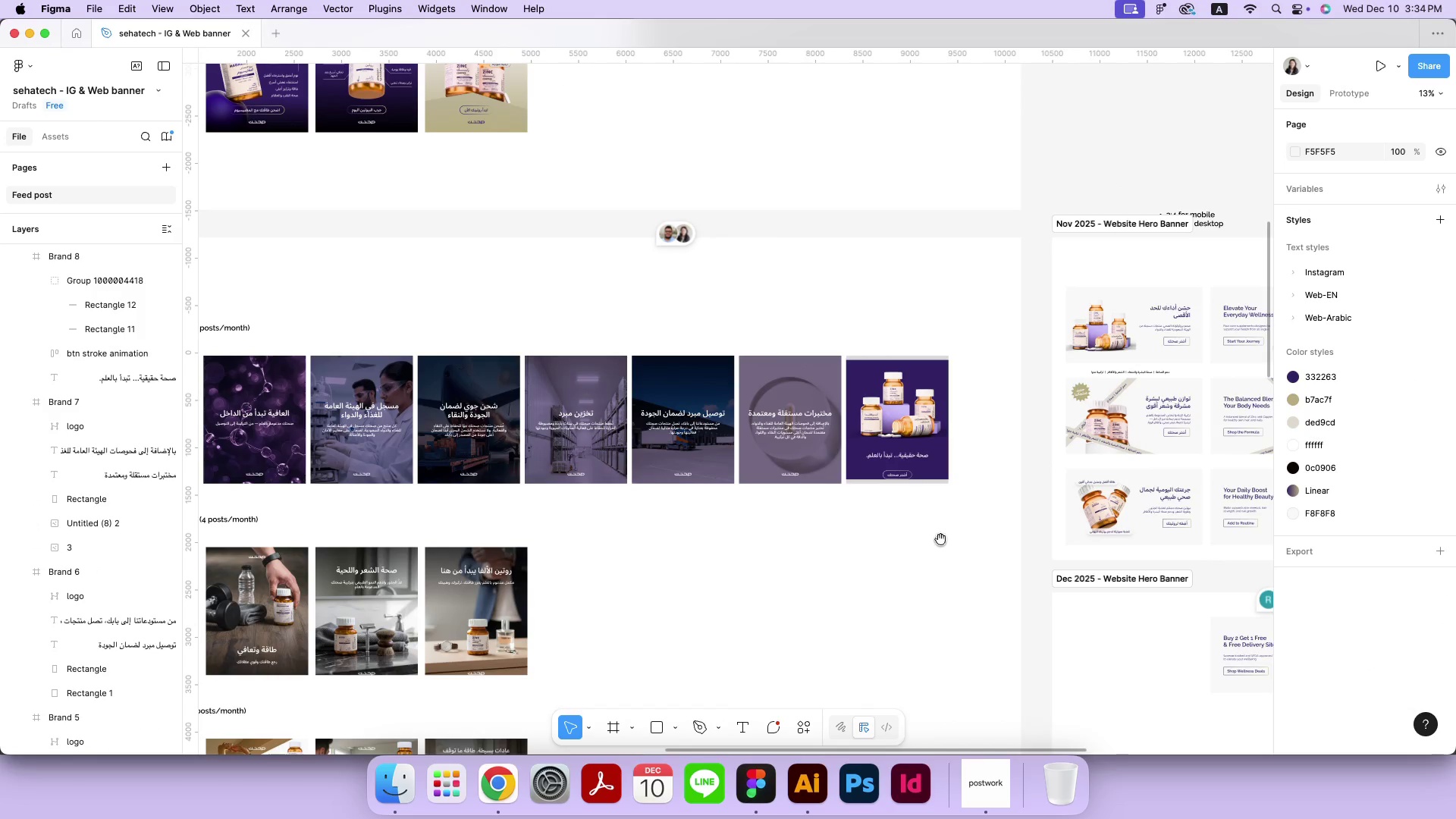 
hold_key(key=Space, duration=0.41)
 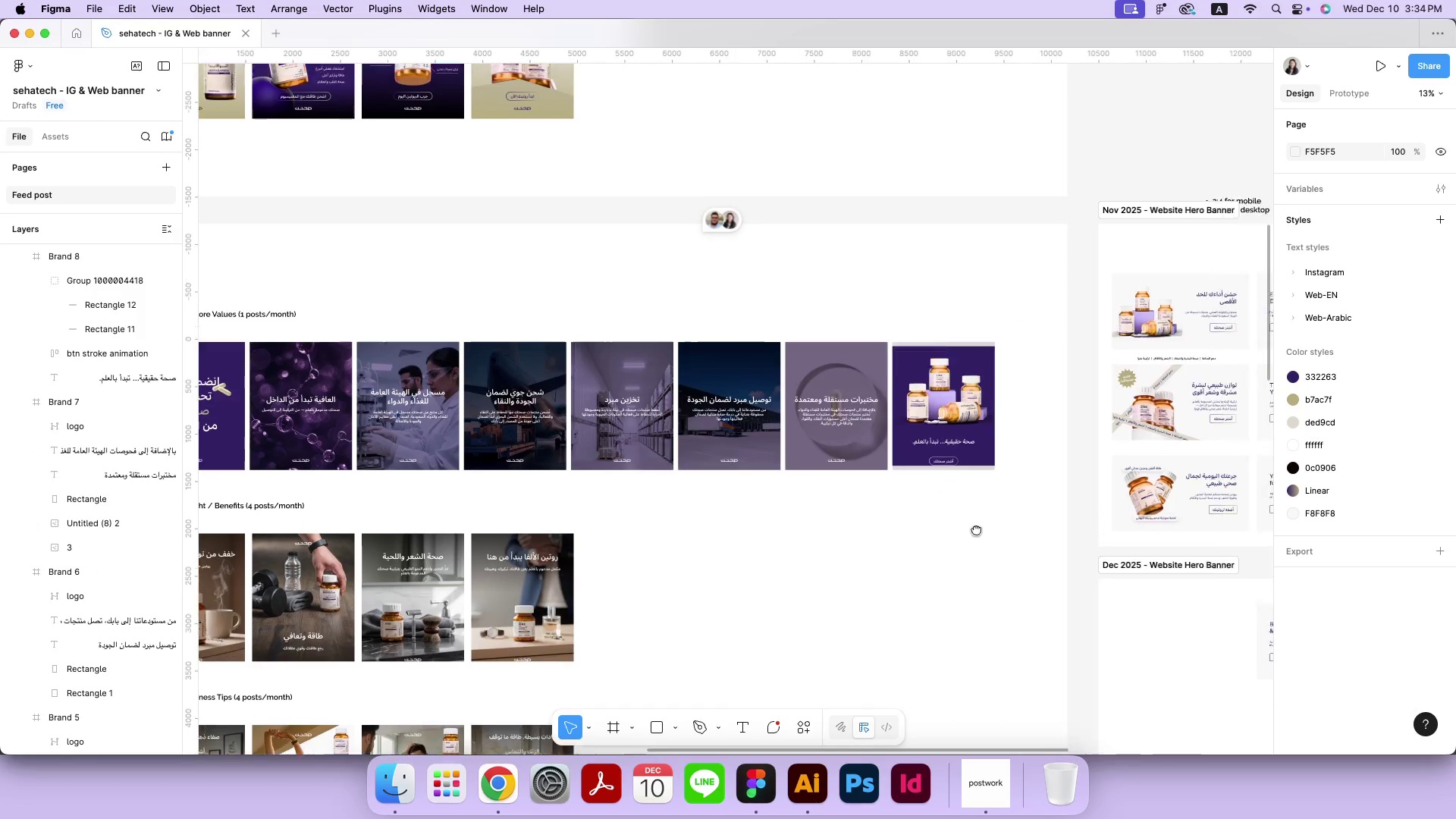 
left_click_drag(start_coordinate=[1037, 513], to_coordinate=[940, 539])
 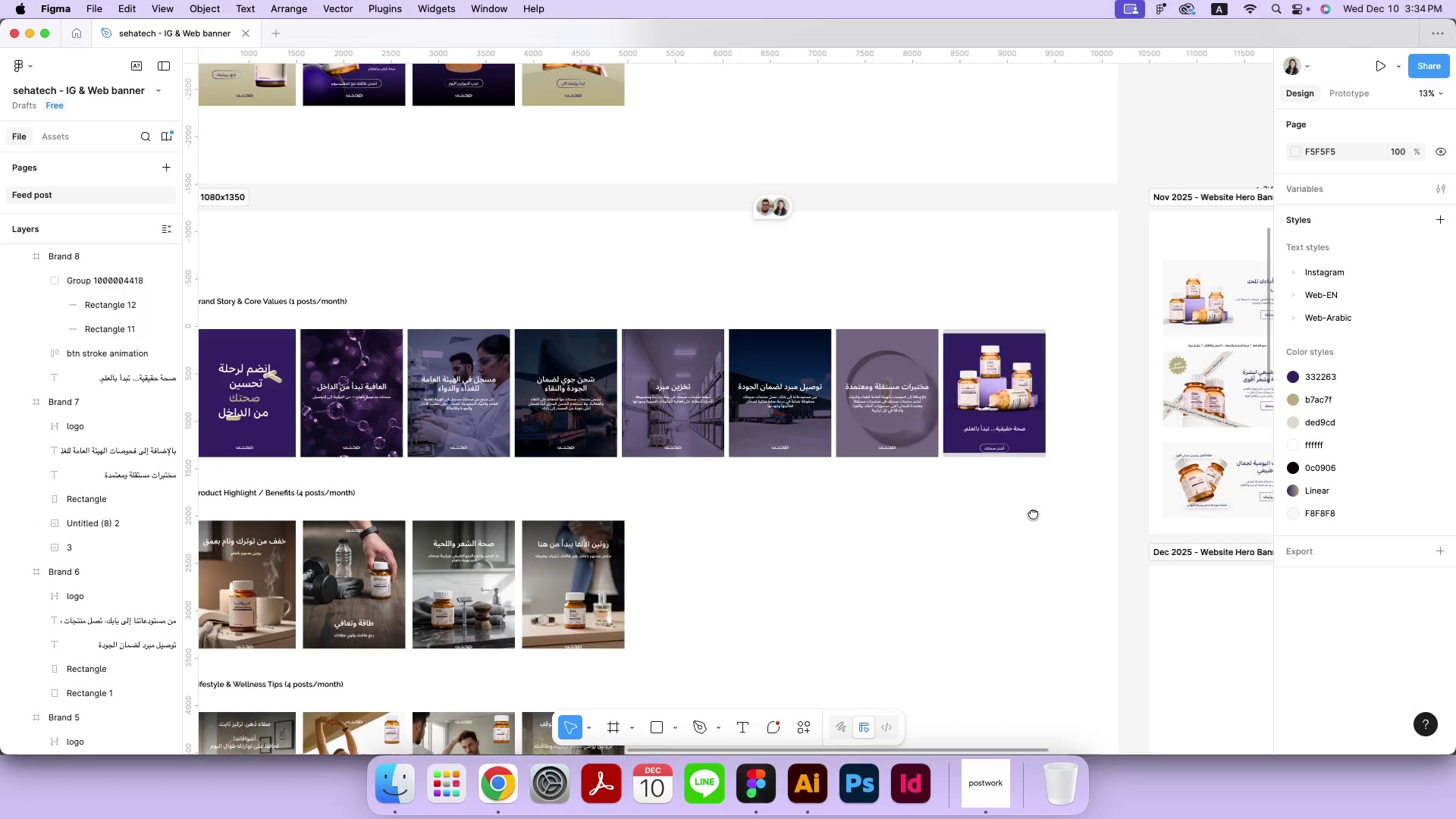 
key(Meta+MetaRight)
 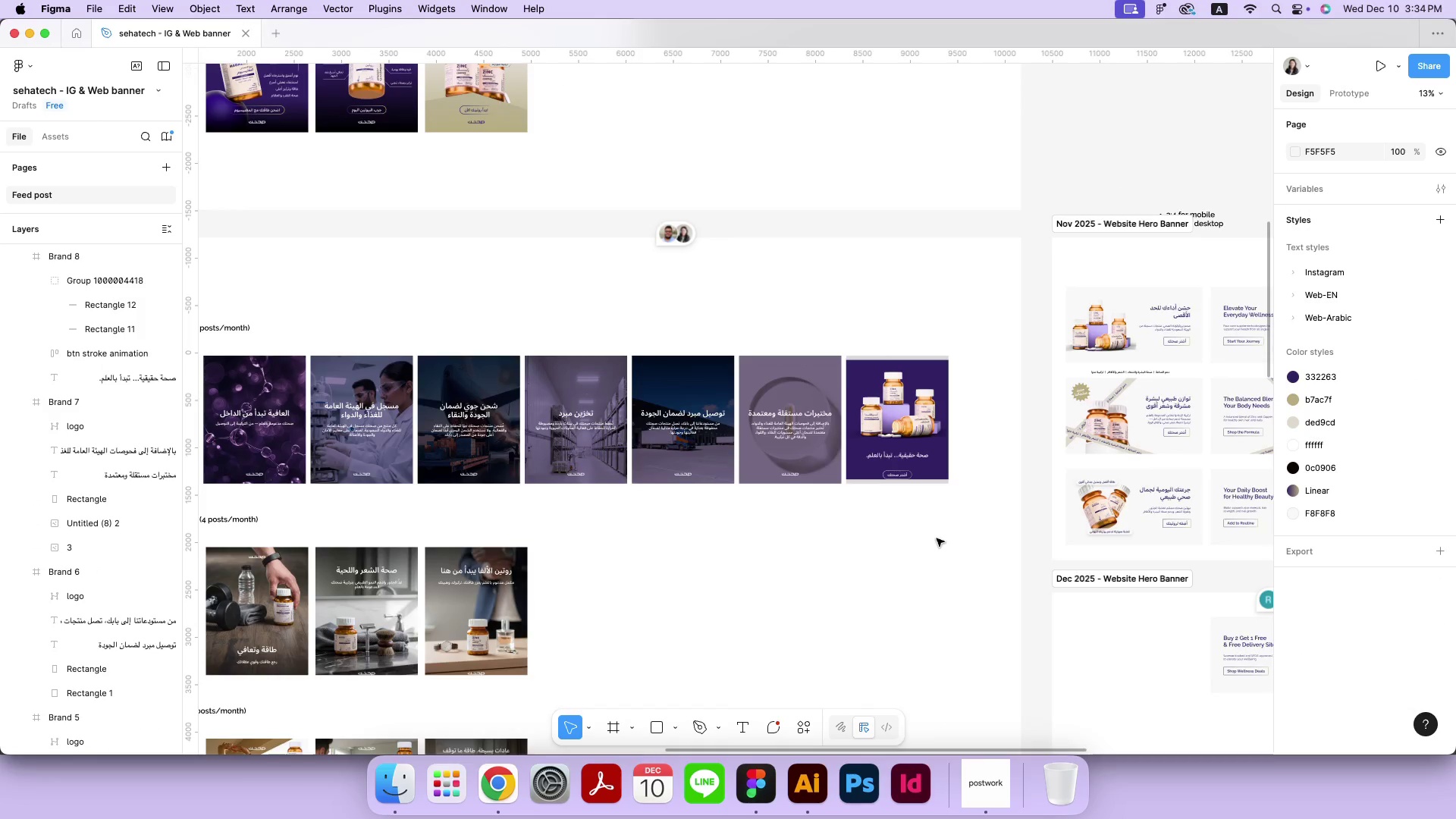 
key(Meta+Equal)
 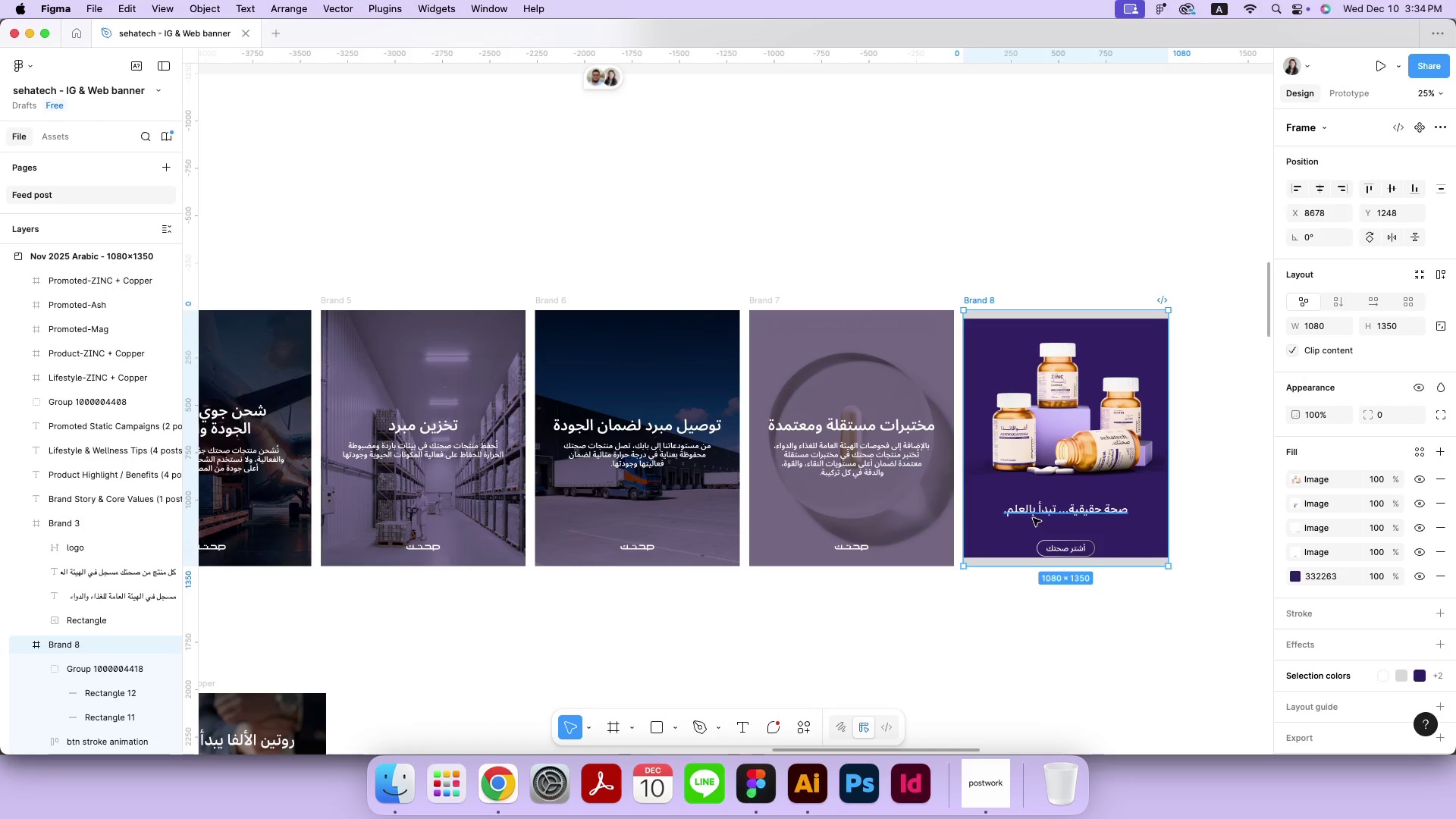 
left_click_drag(start_coordinate=[1151, 618], to_coordinate=[1032, 516])
 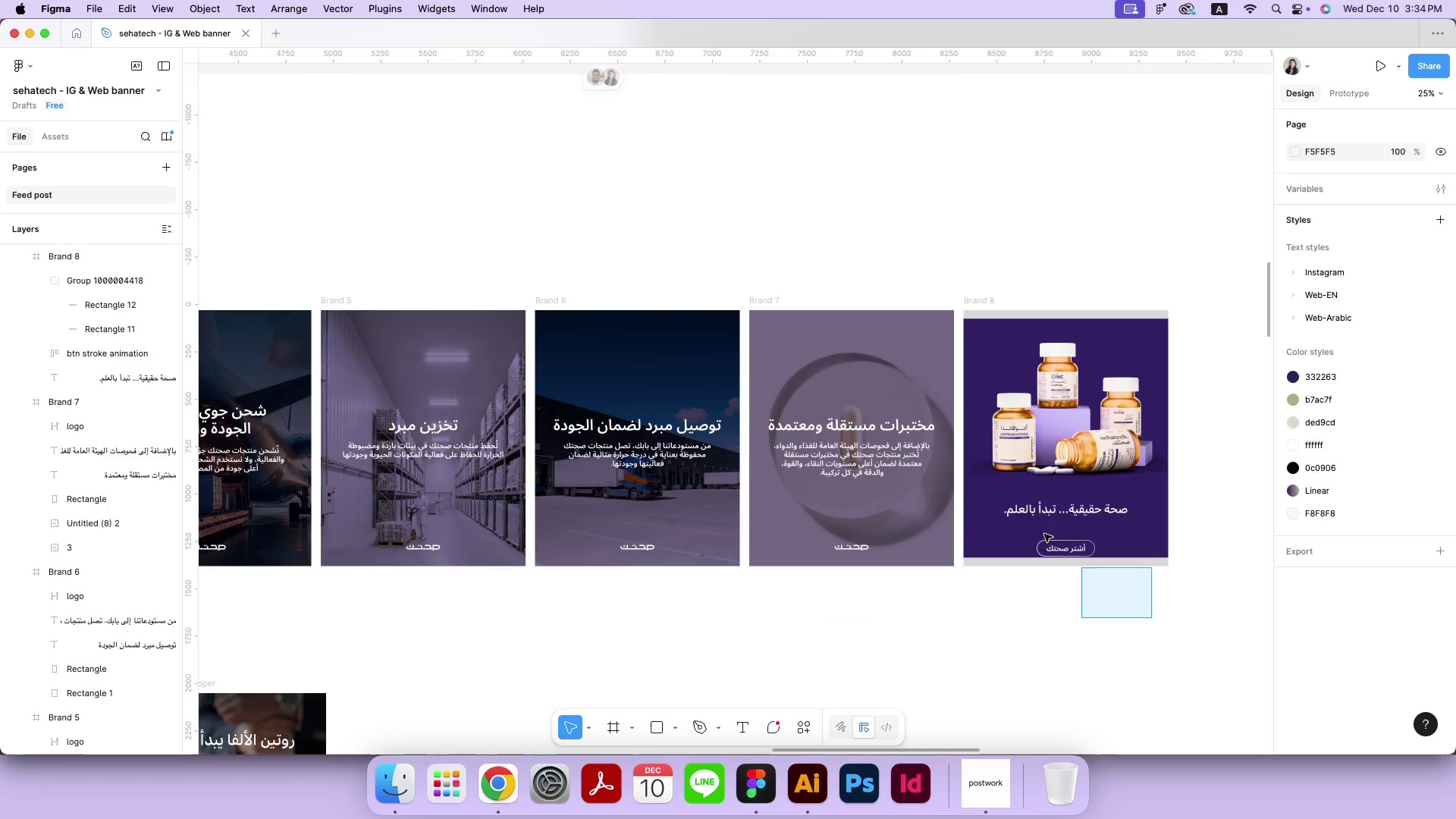 
left_click([1108, 618])
 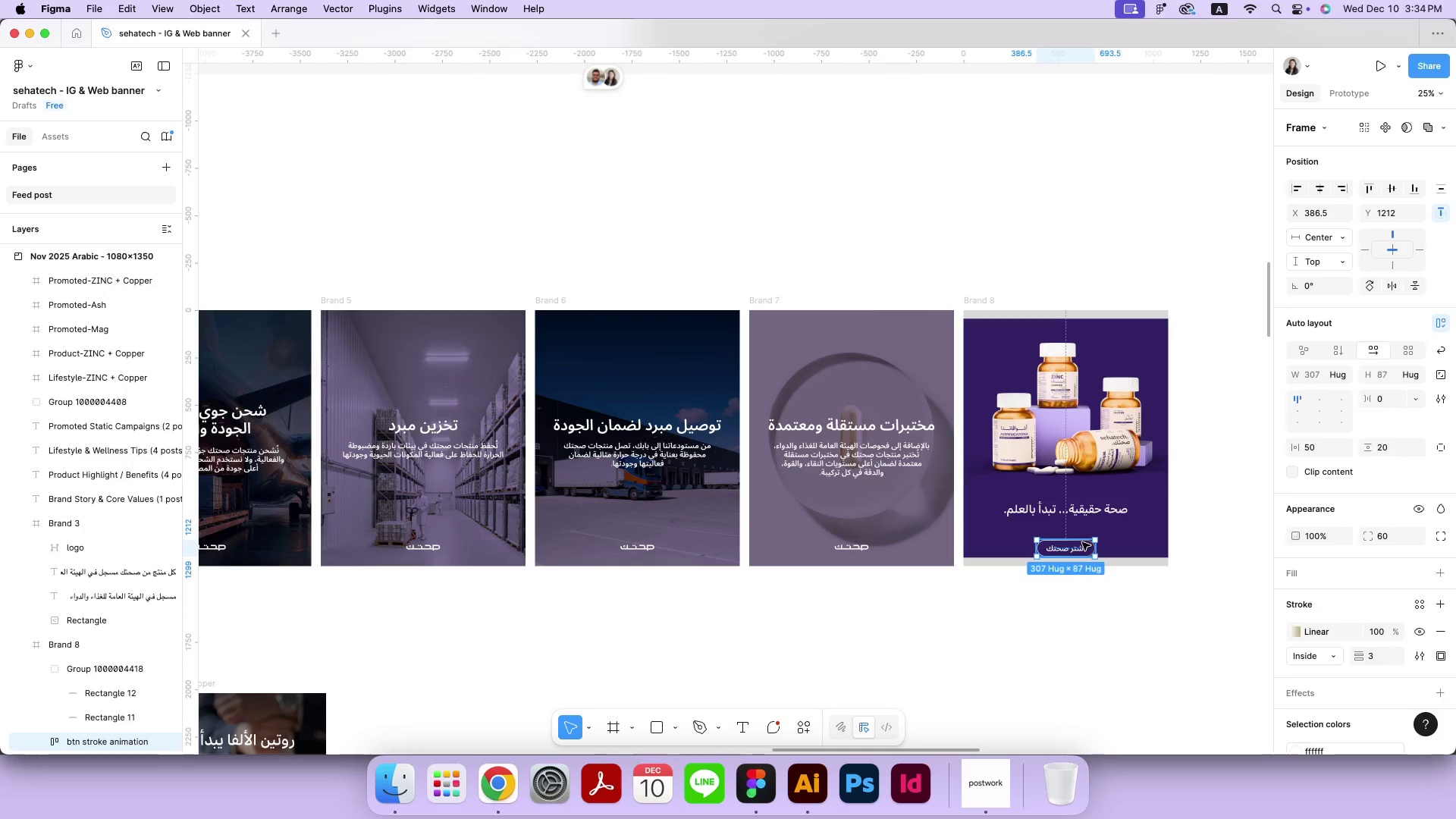 
hold_key(key=ShiftLeft, duration=0.35)
left_click([1090, 507])
 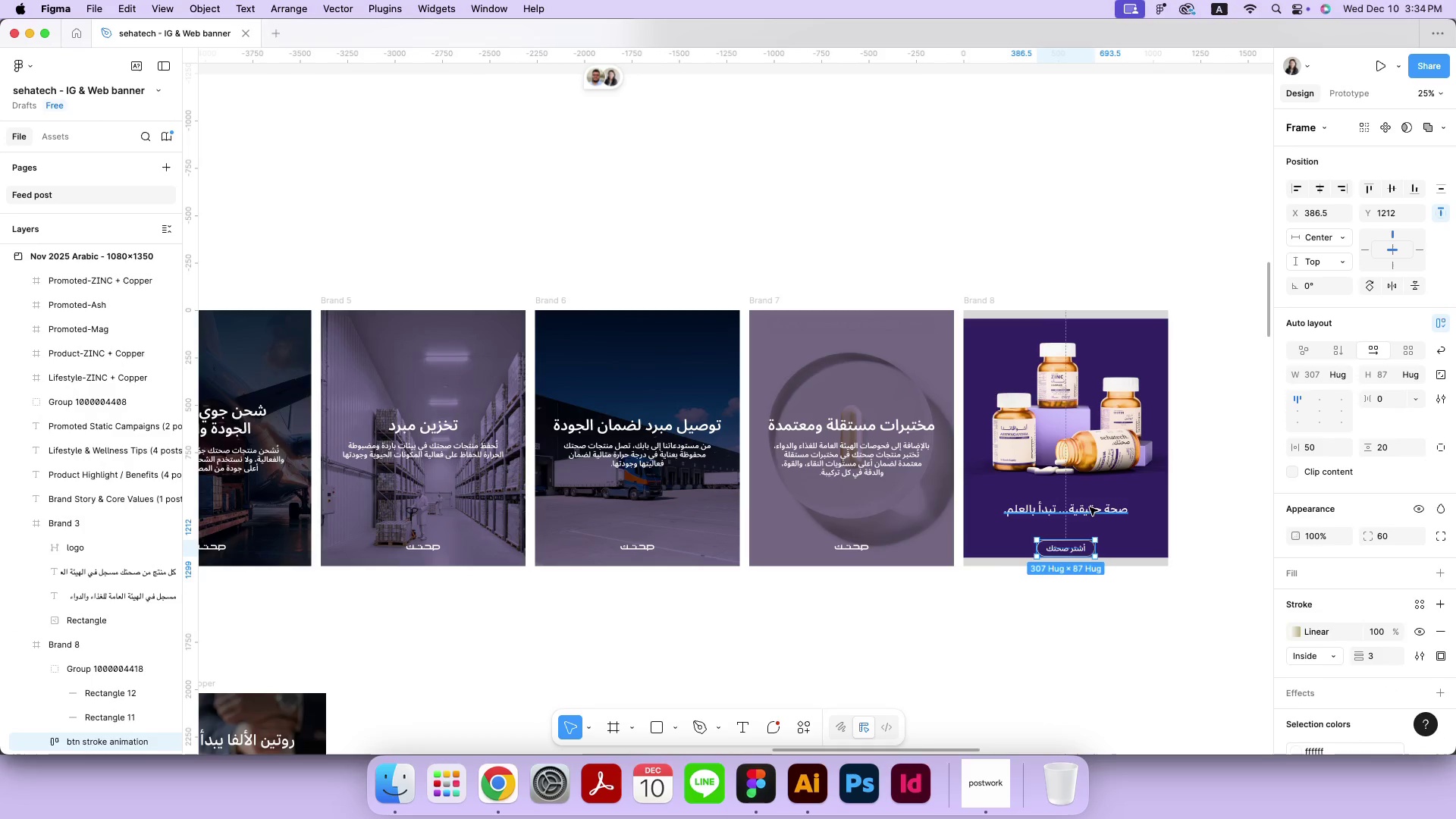 
left_click_drag(start_coordinate=[1088, 509], to_coordinate=[1086, 500])
 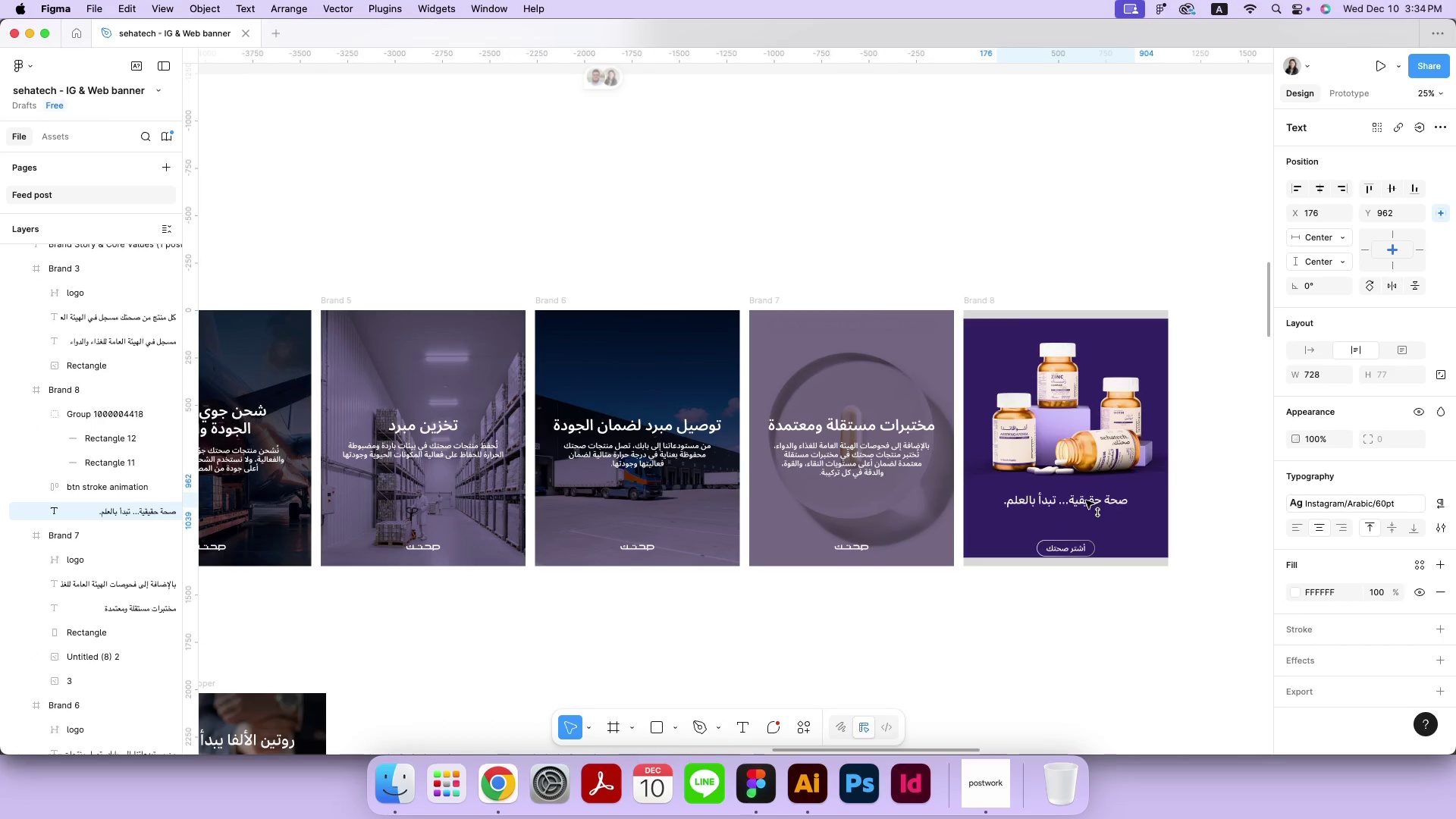 
hold_key(key=ShiftLeft, duration=1.12)
 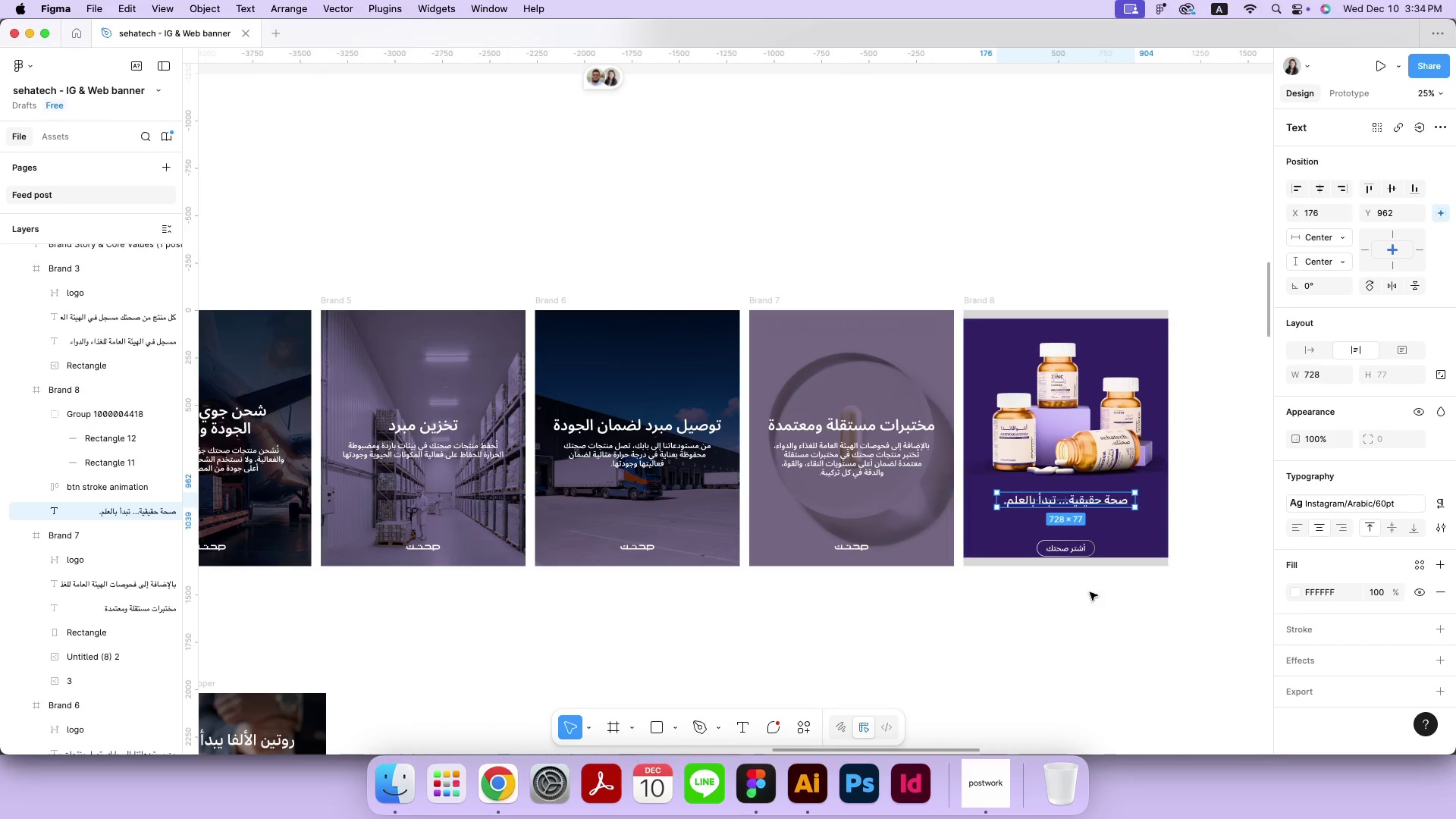 
left_click([1075, 549])
 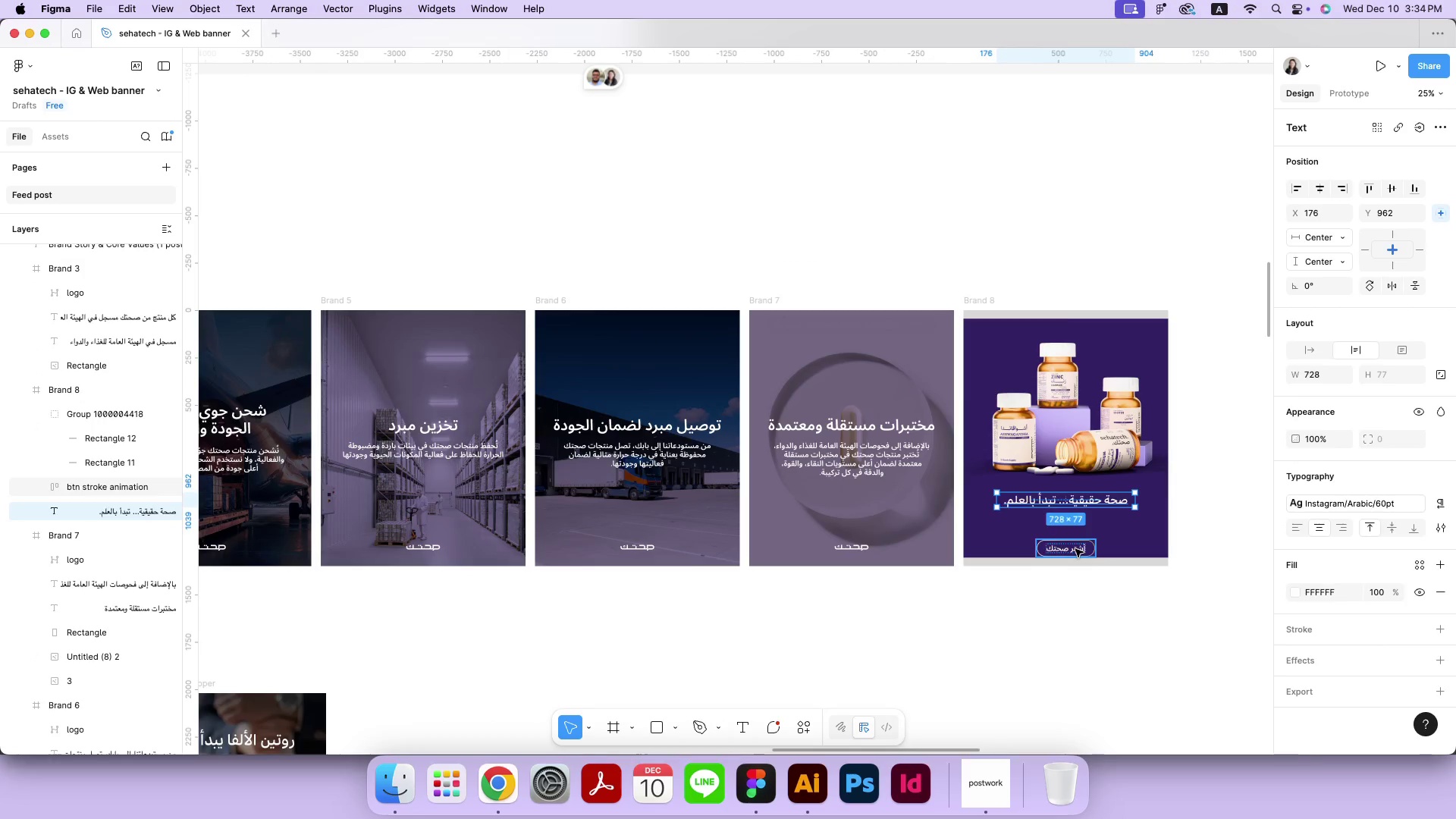 
left_click_drag(start_coordinate=[1088, 547], to_coordinate=[1084, 529])
 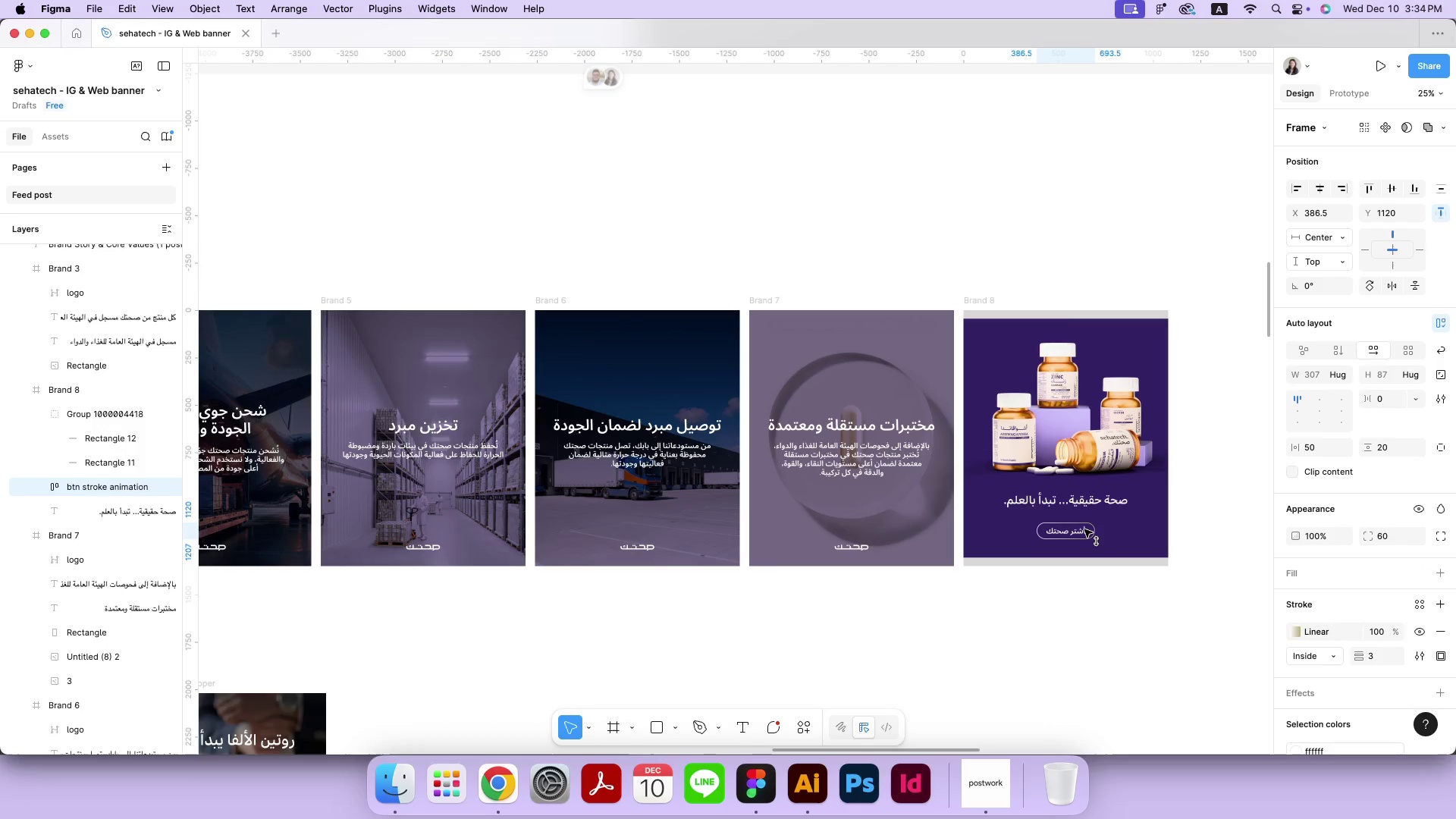 
hold_key(key=ShiftLeft, duration=1.92)
 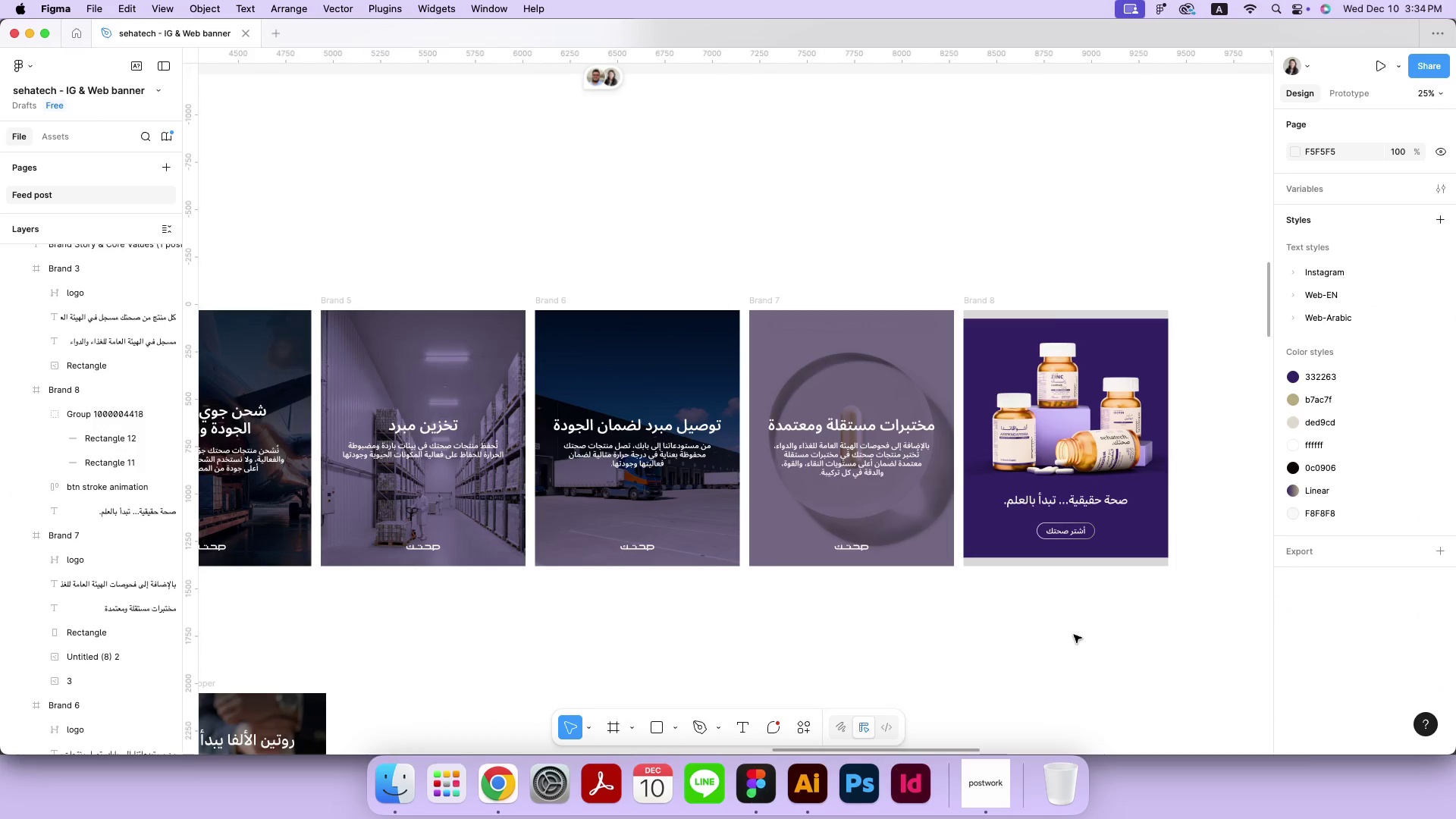 
left_click([1051, 562])
 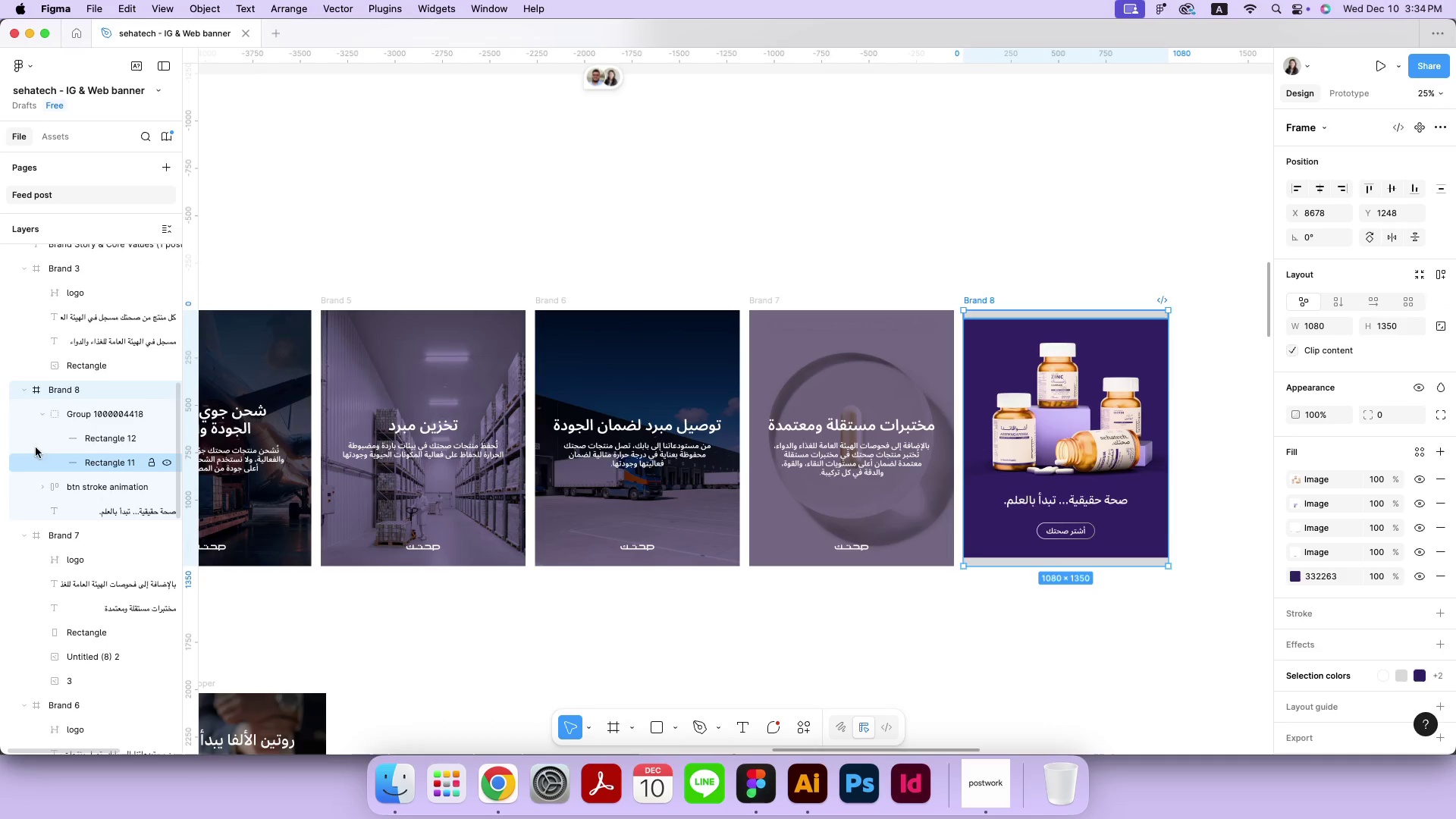 
left_click([83, 412])
 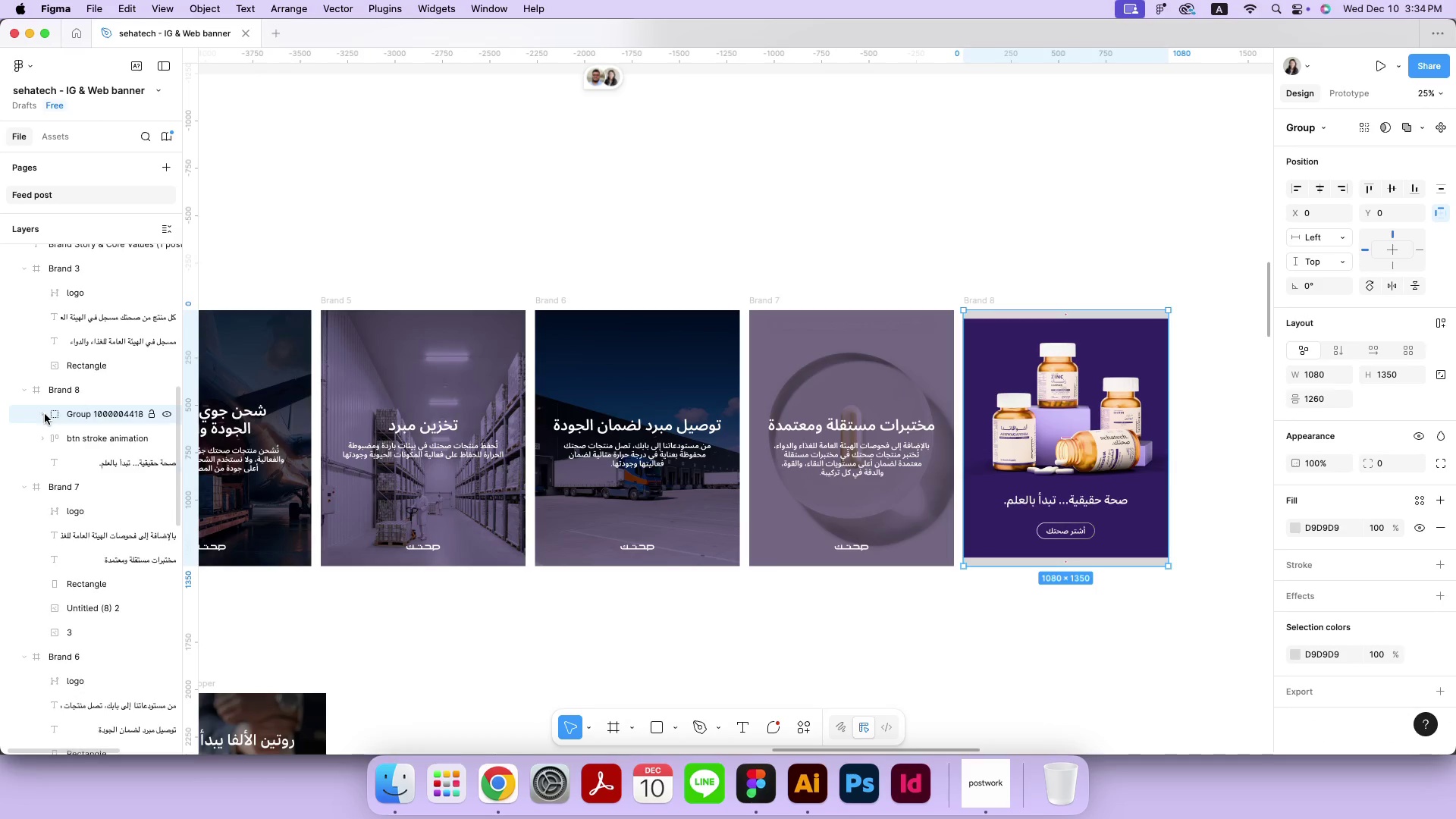 
double_click([80, 414])
 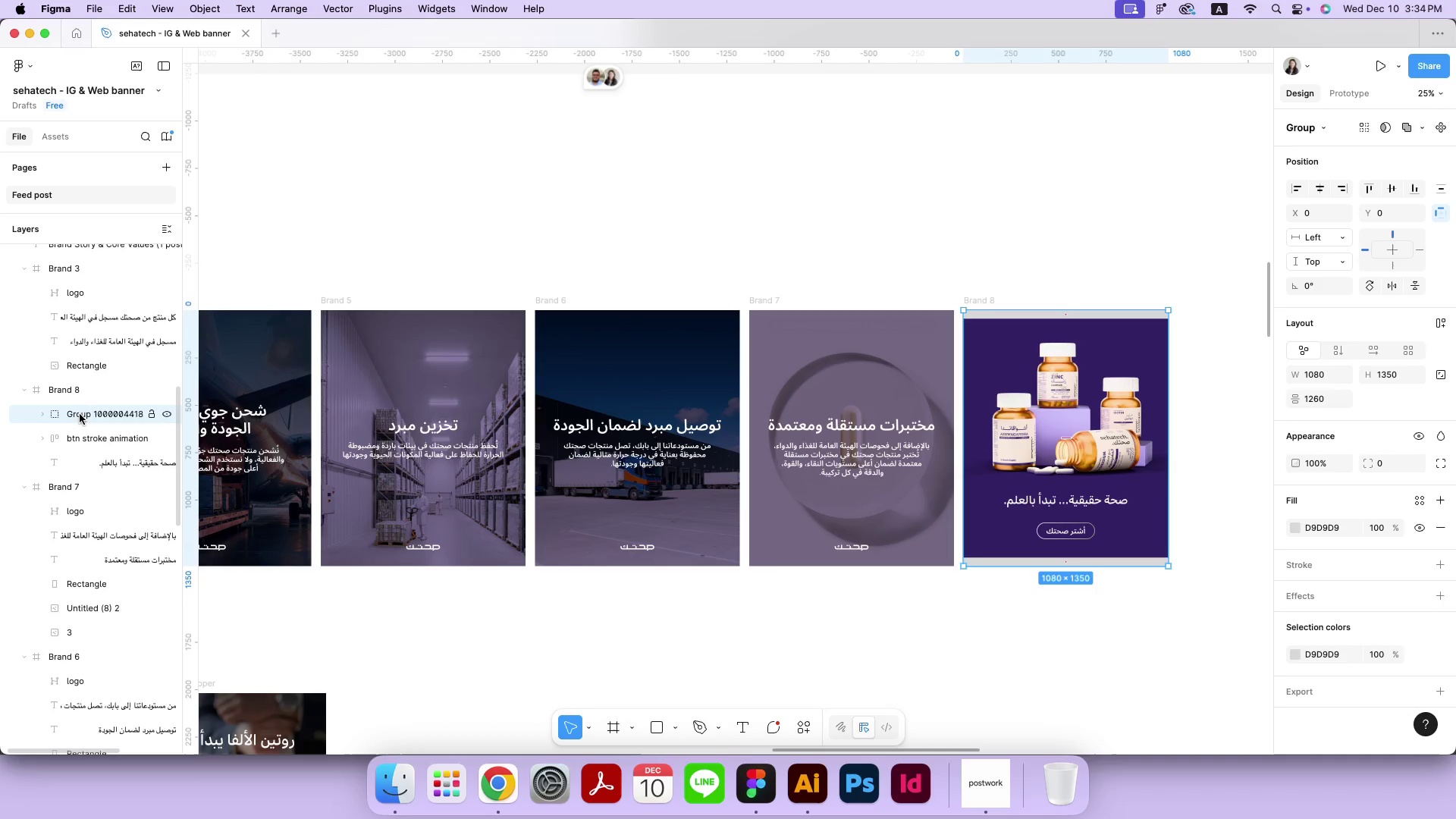 
triple_click([80, 414])
 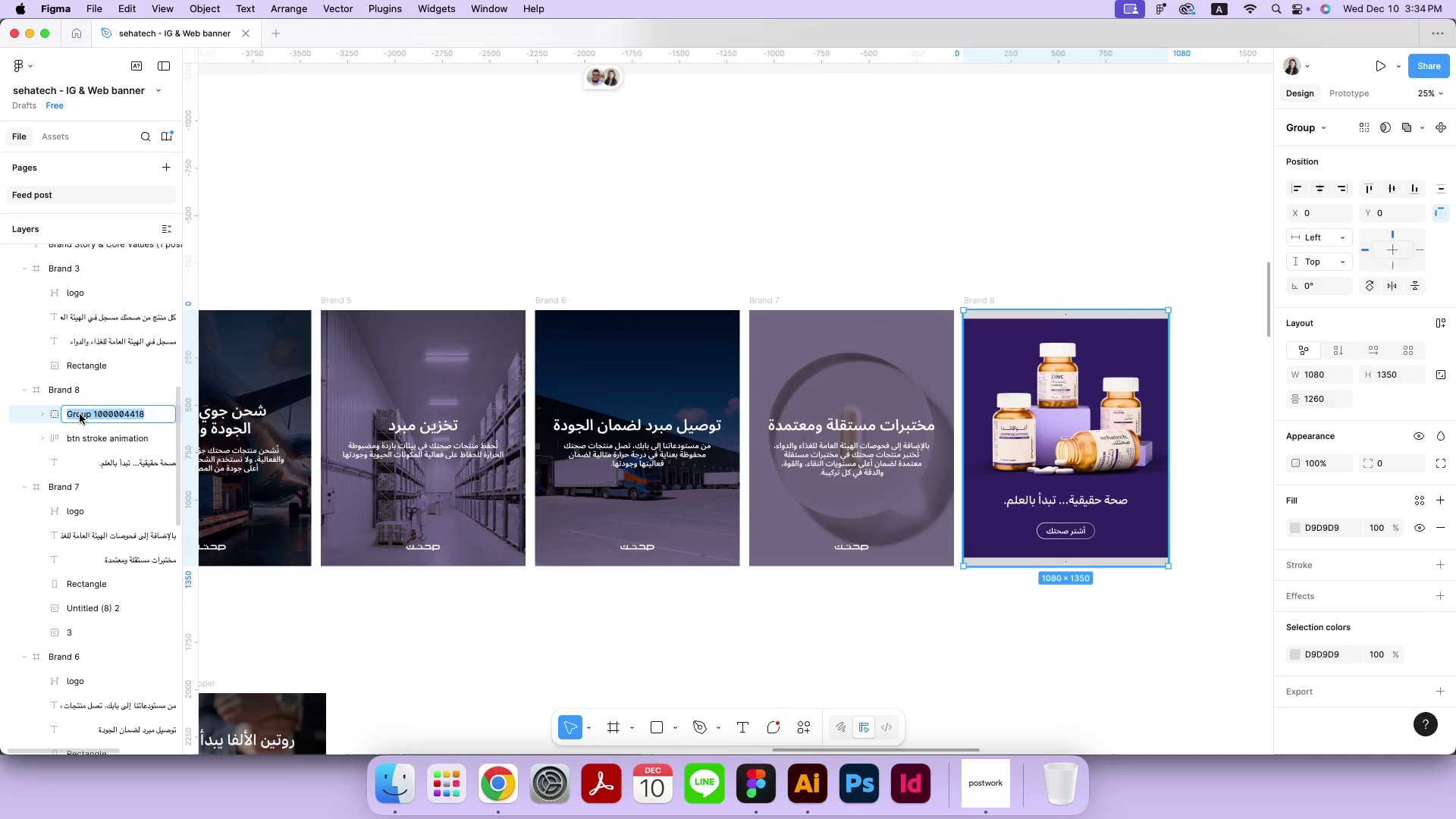 
type(save space)
 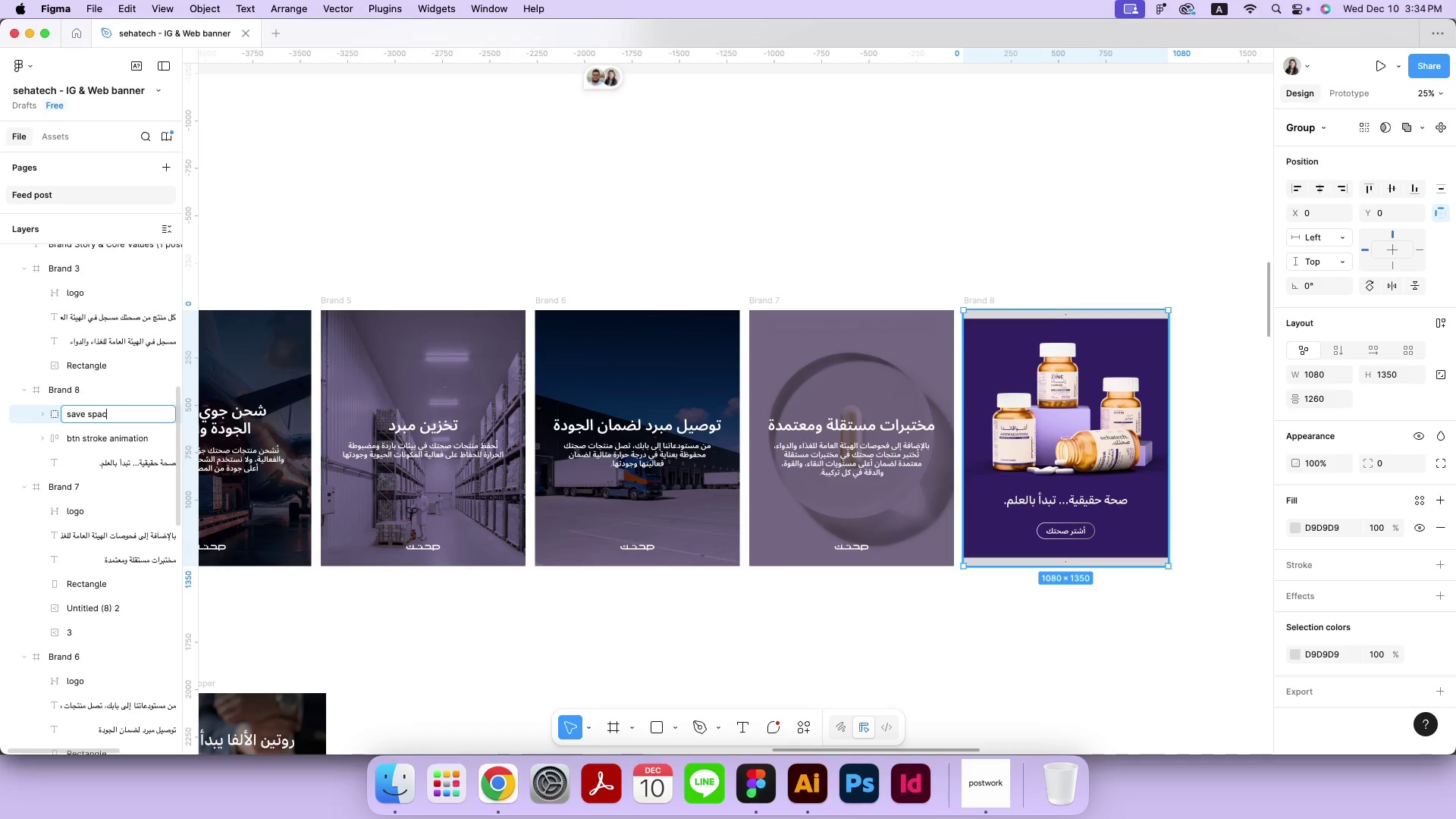 
key(Enter)
 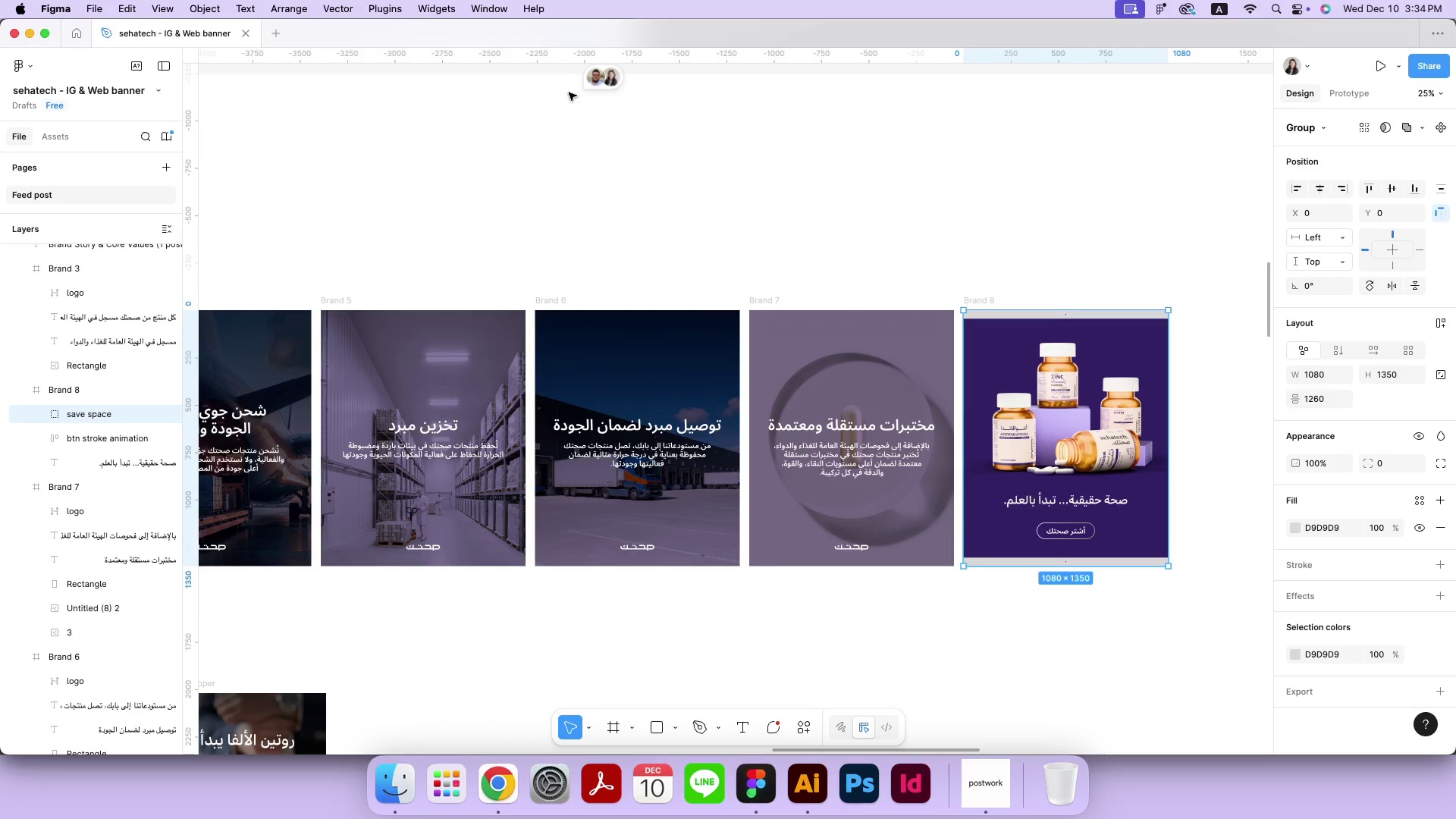 
left_click([578, 182])
 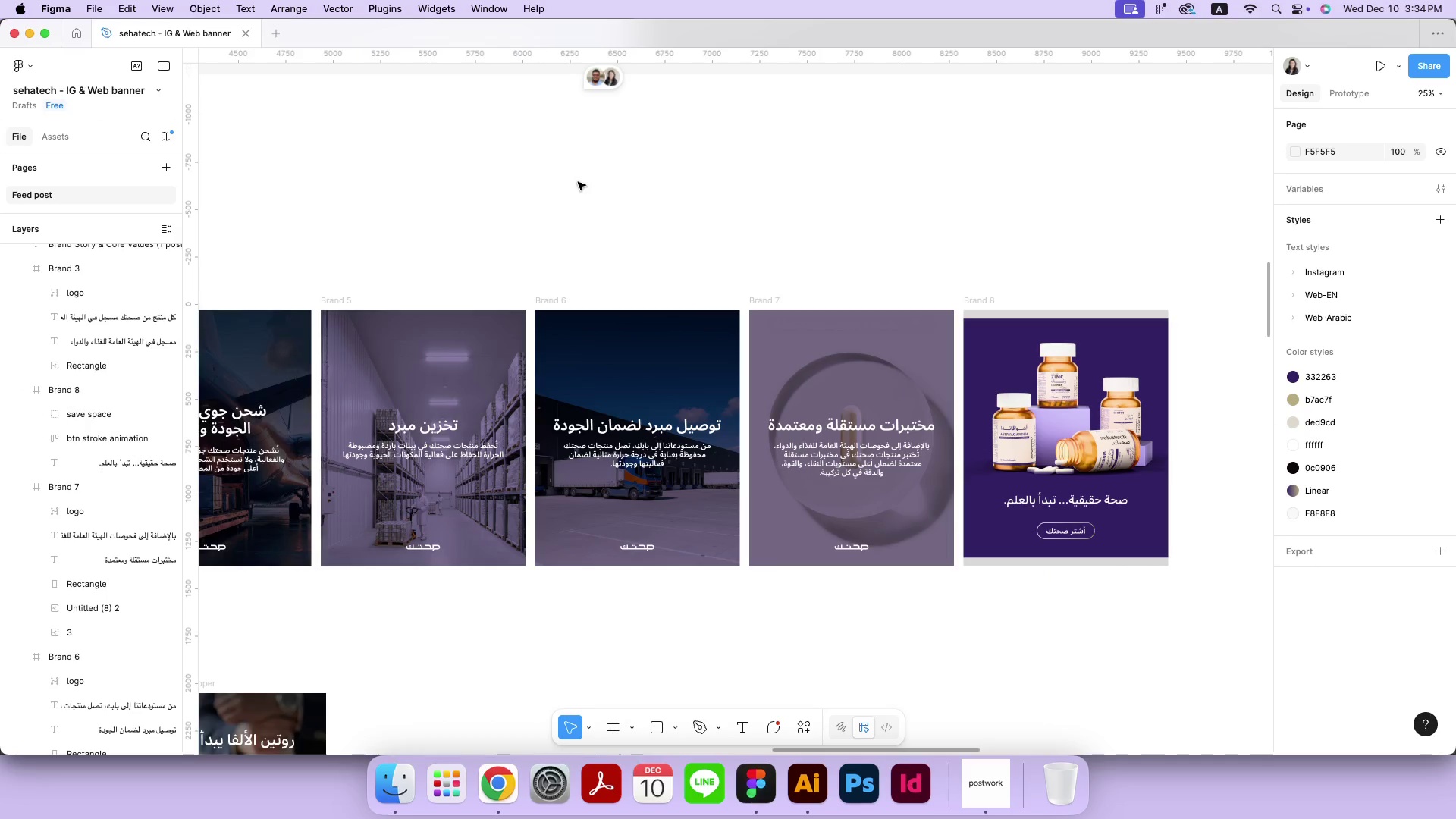 
key(Meta+MetaRight)
 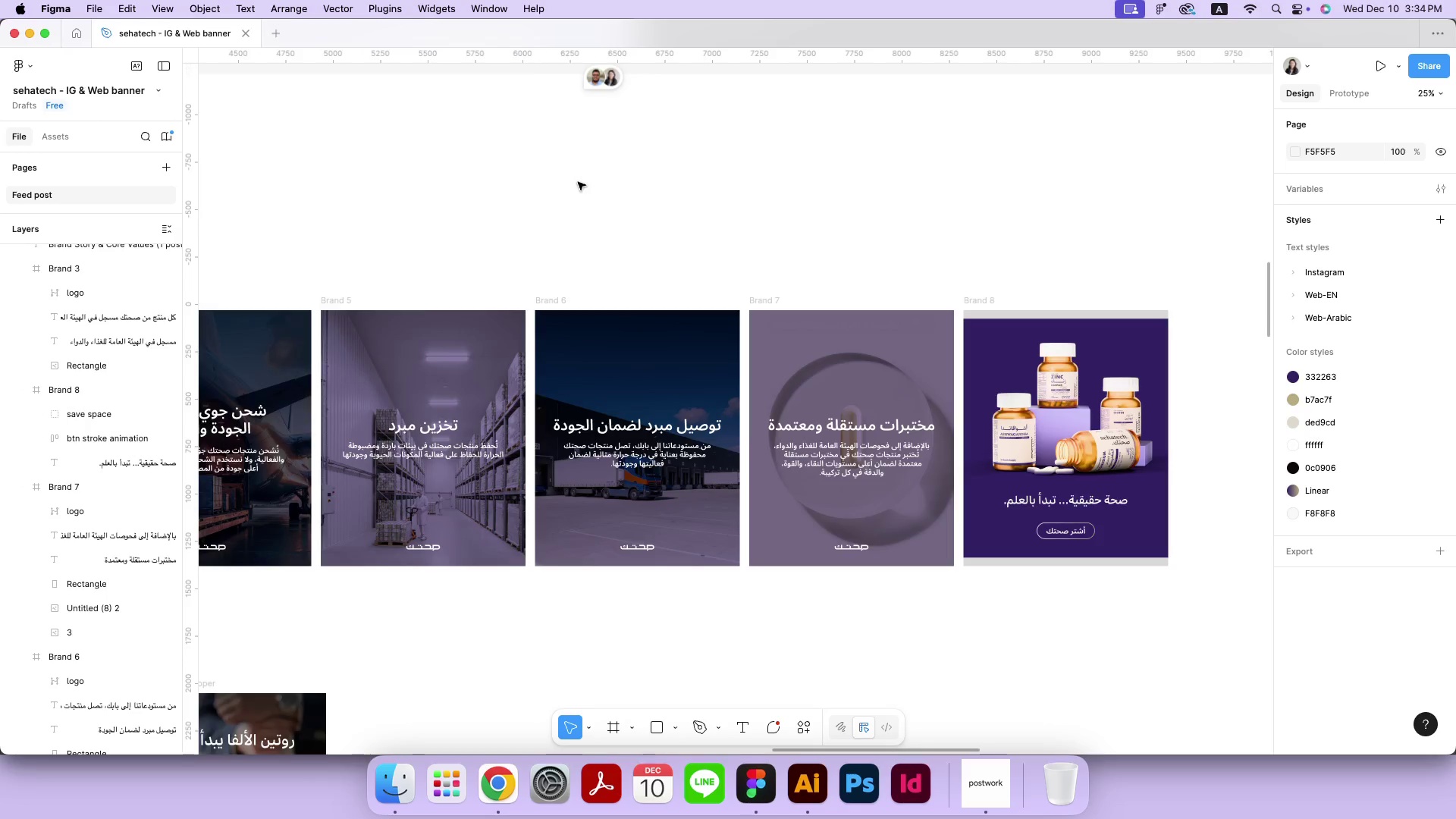 
key(Meta+Minus)
 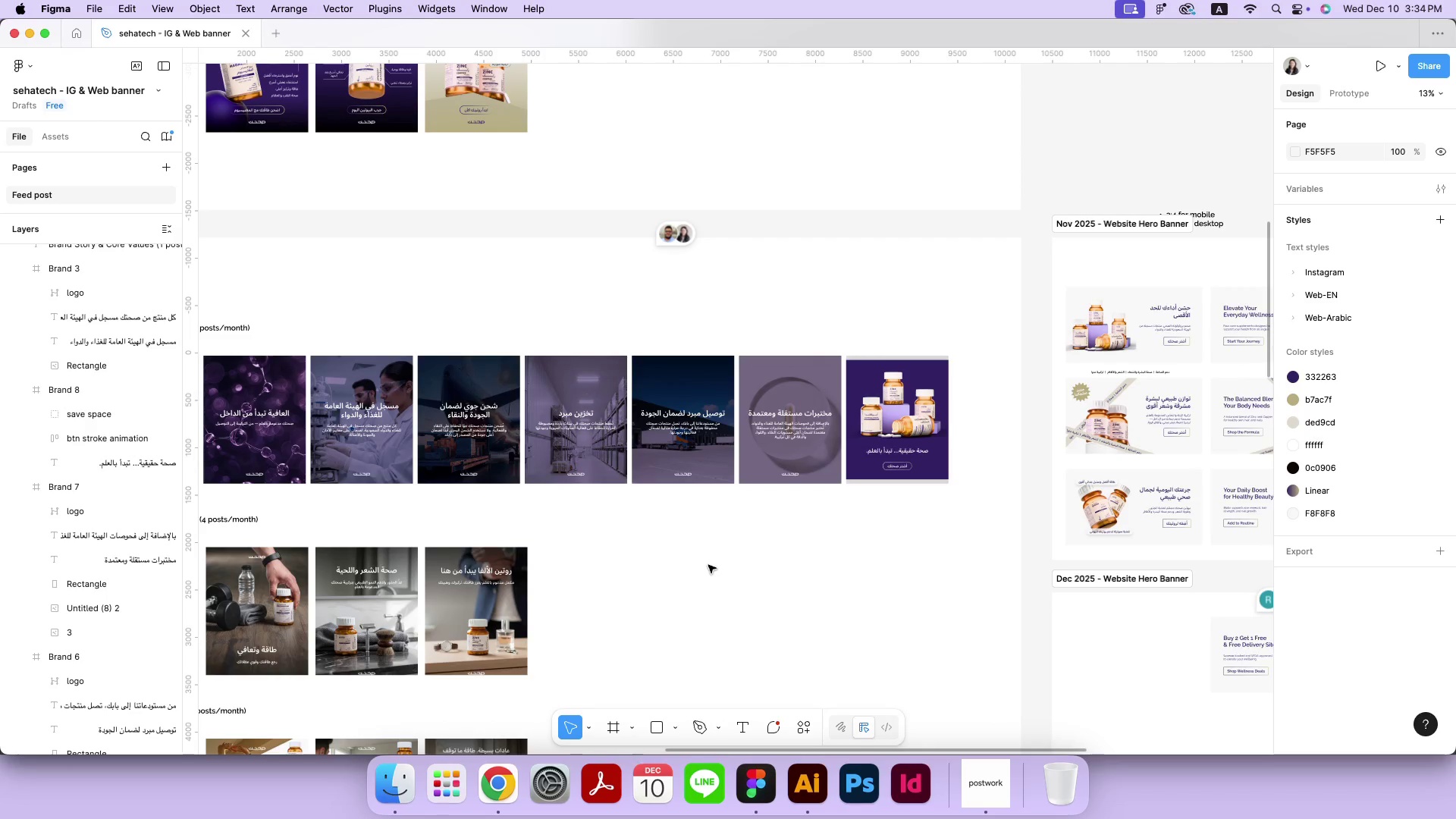 
hold_key(key=Space, duration=1.02)
 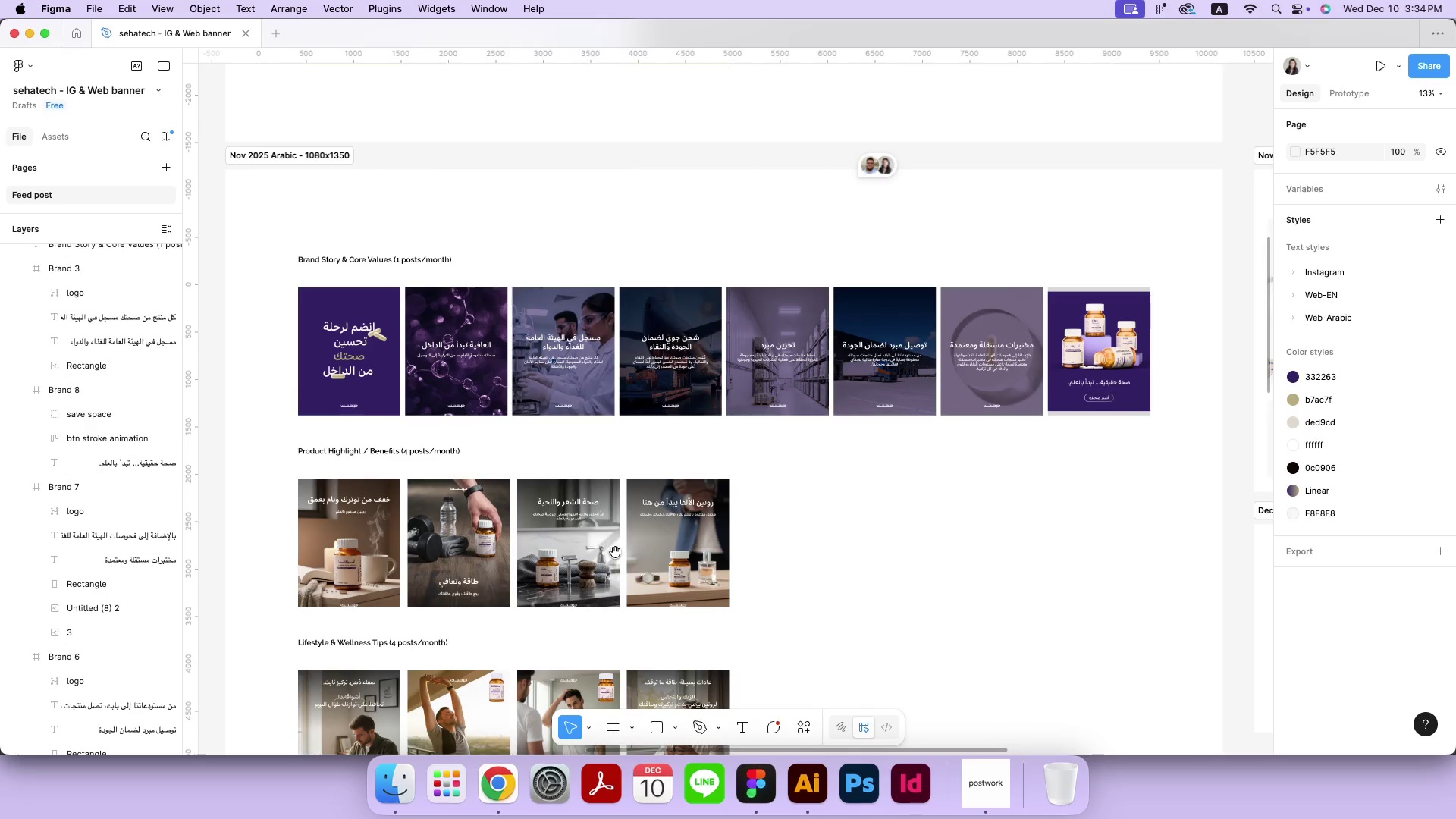 
left_click_drag(start_coordinate=[414, 620], to_coordinate=[615, 552])
 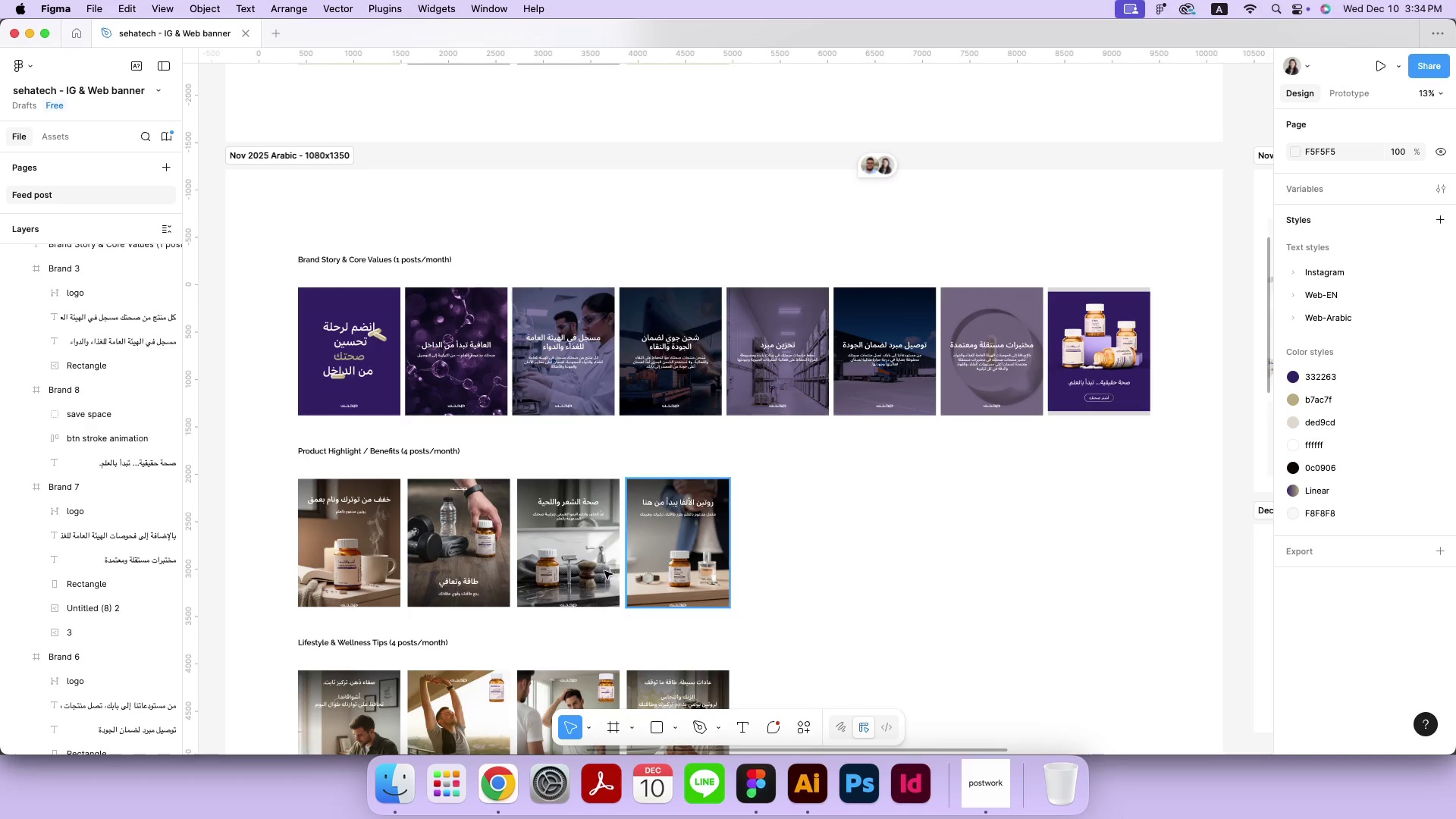 
left_click([353, 604])